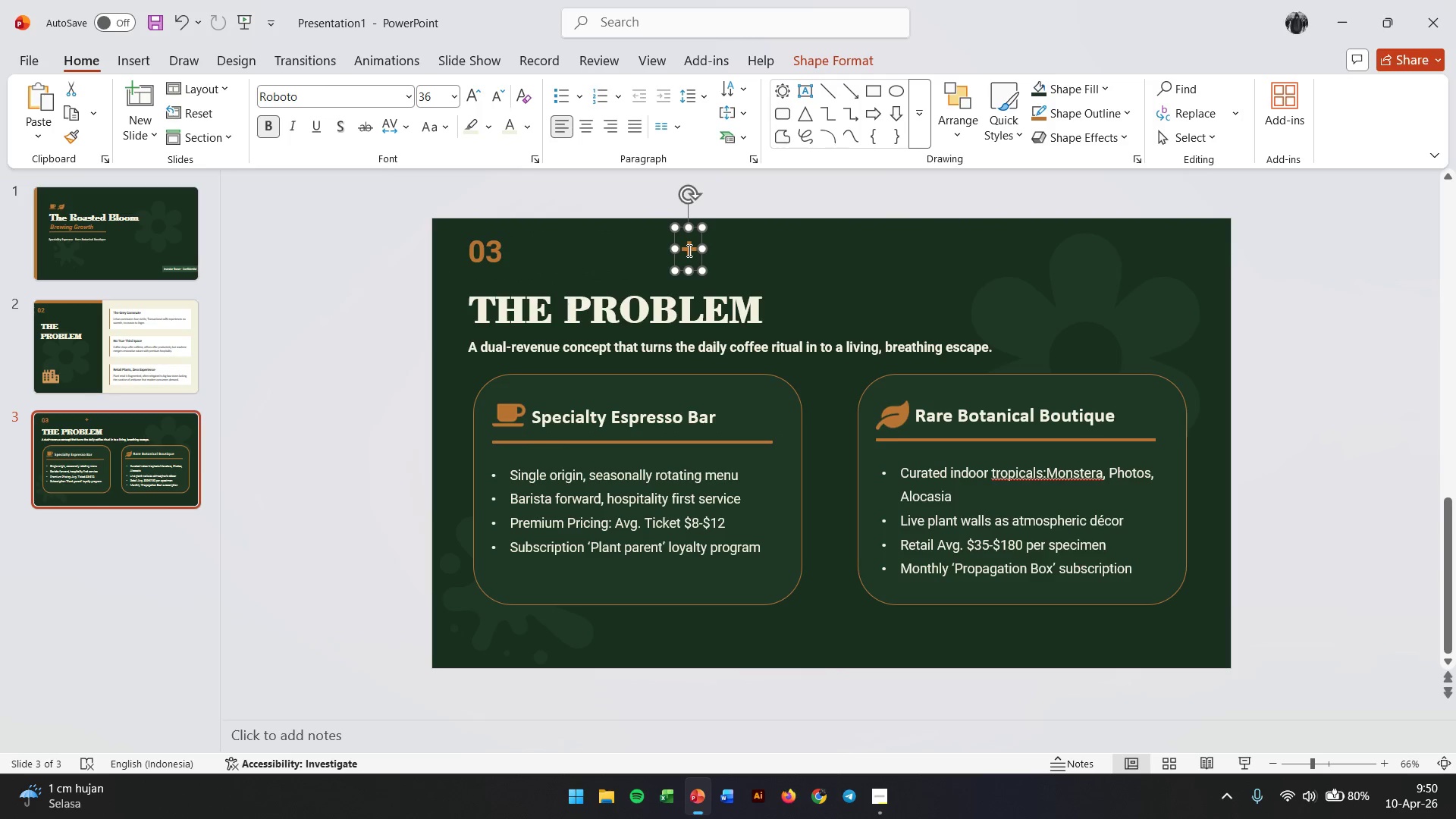 
double_click([688, 250])
 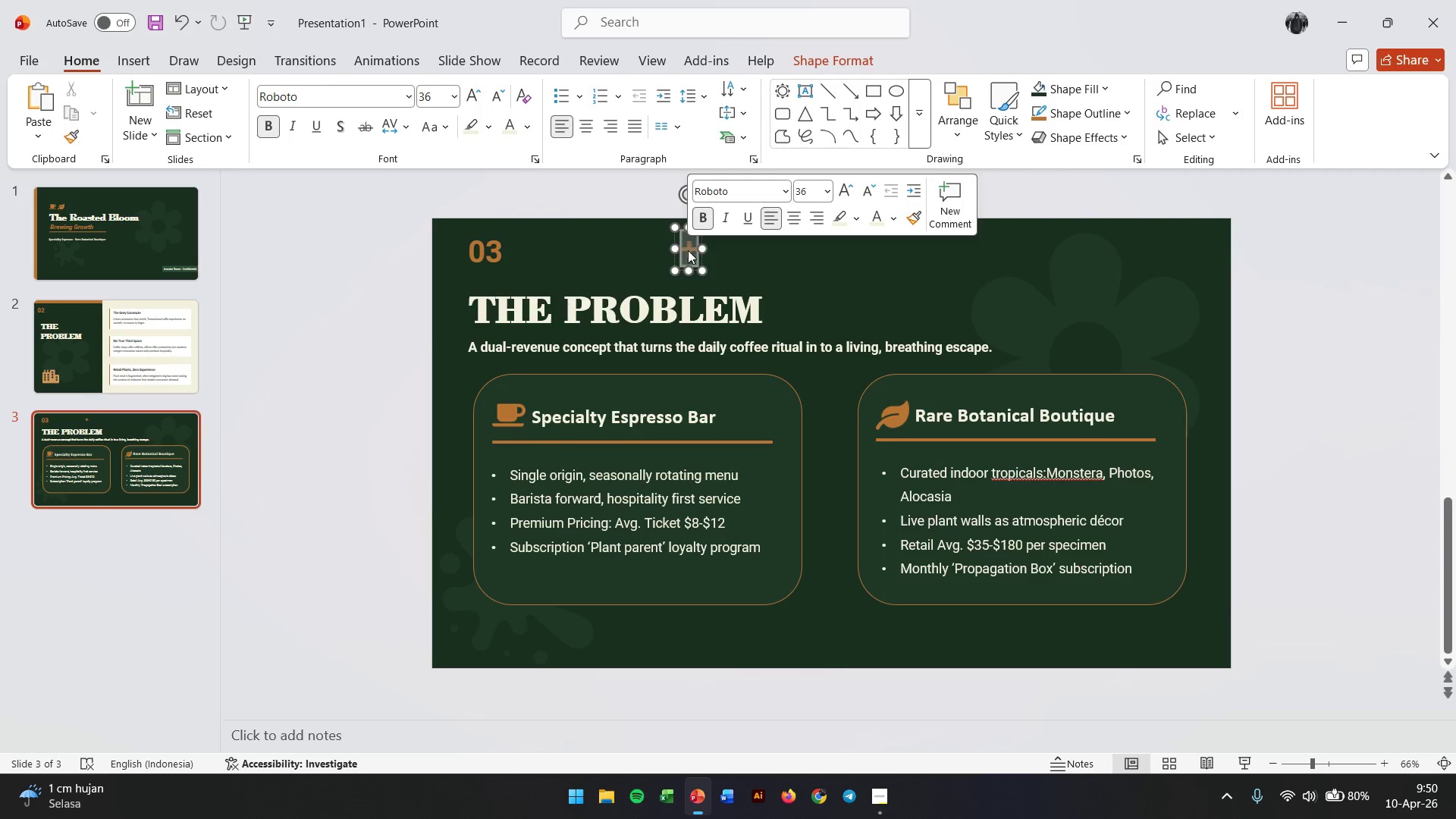 
triple_click([688, 250])
 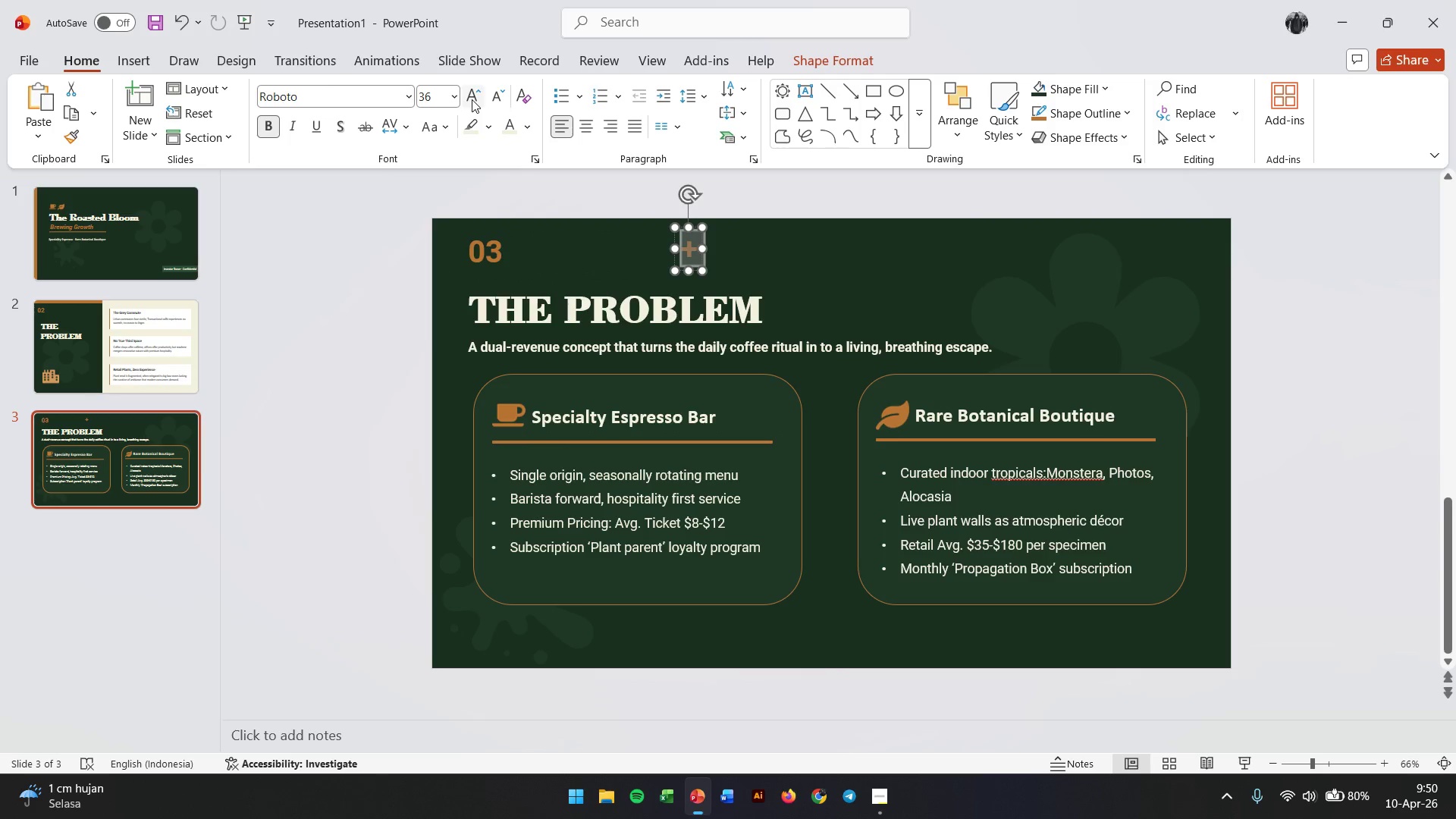 
double_click([472, 99])
 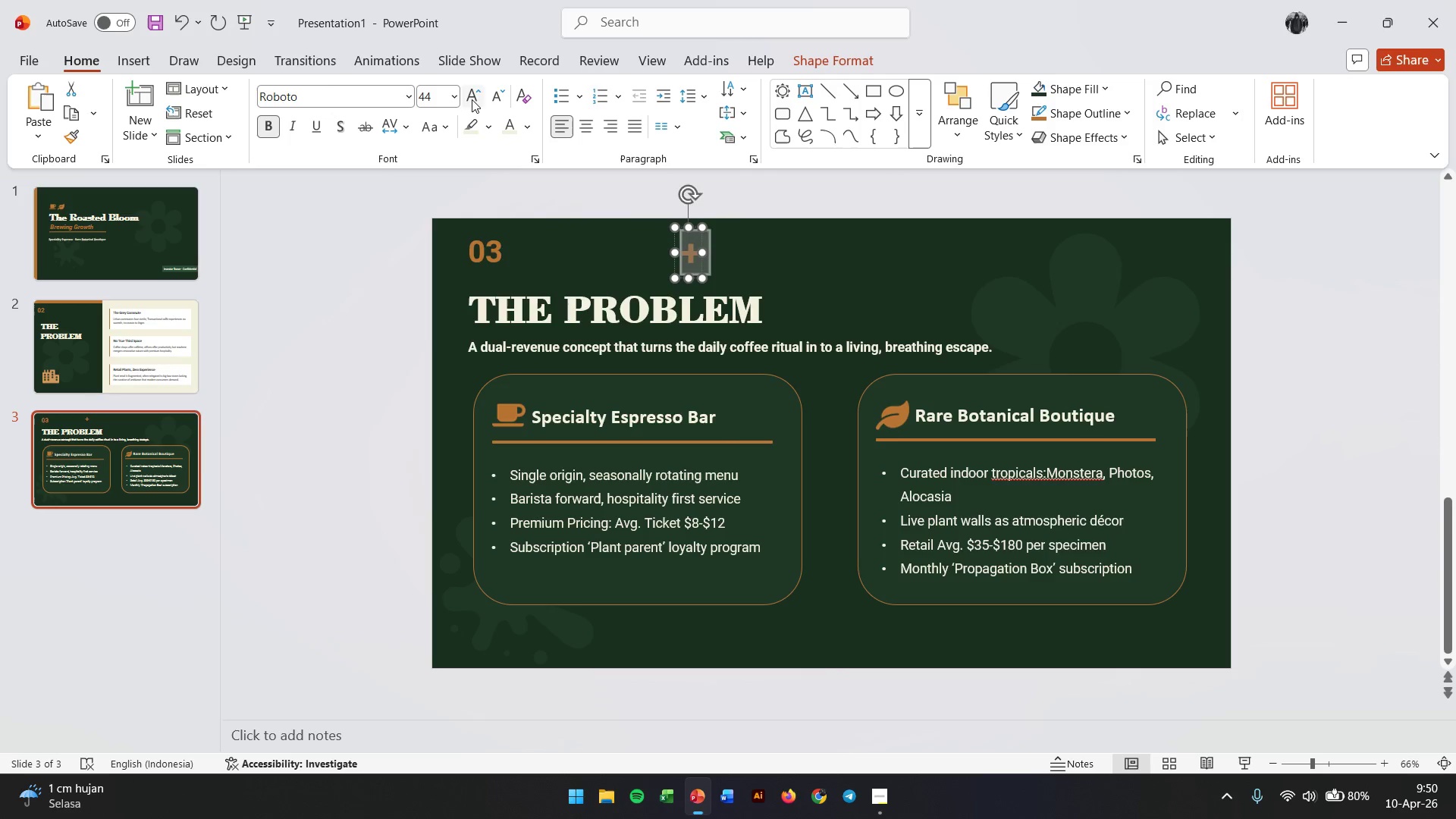 
triple_click([472, 99])
 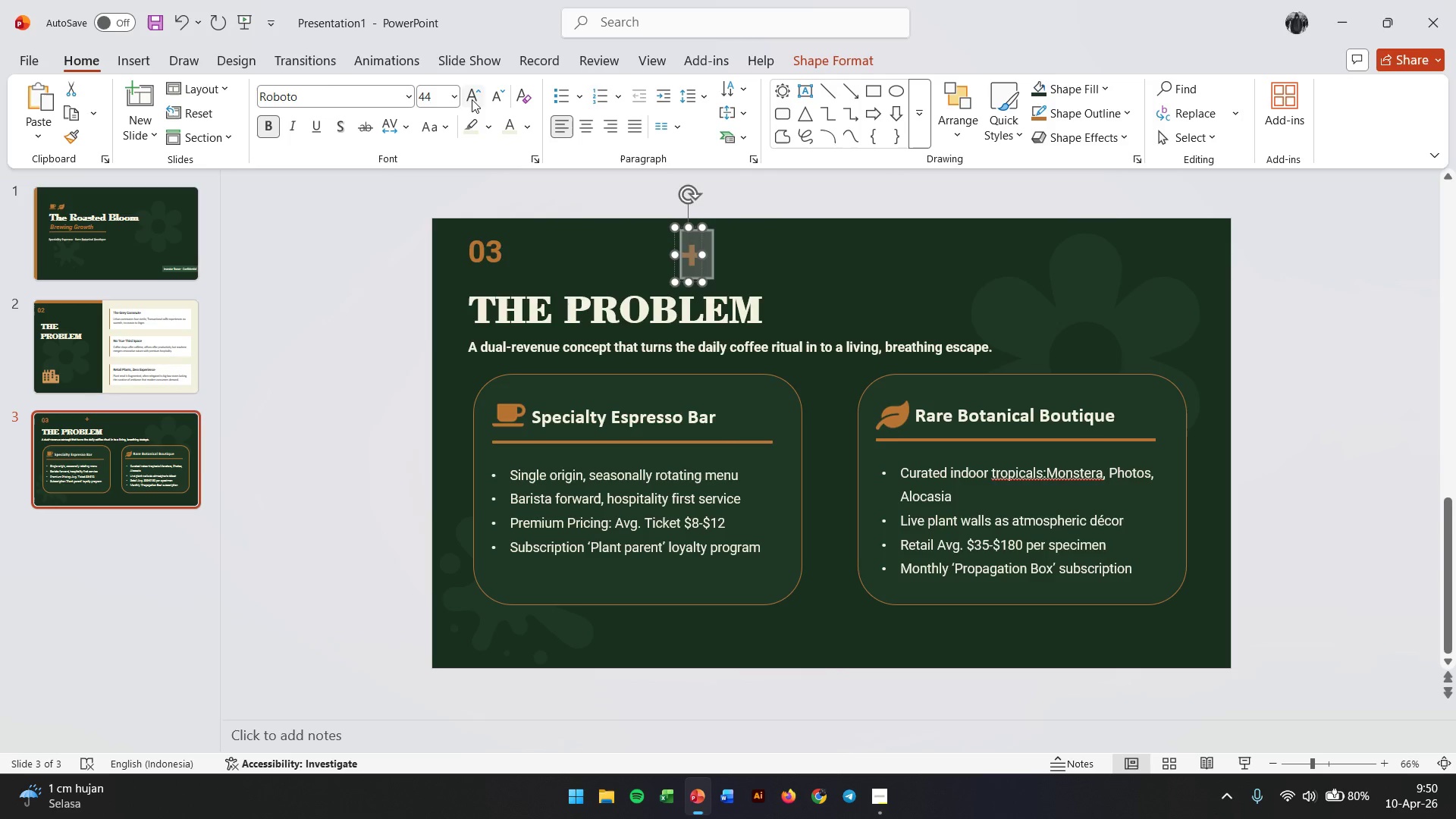 
triple_click([472, 99])
 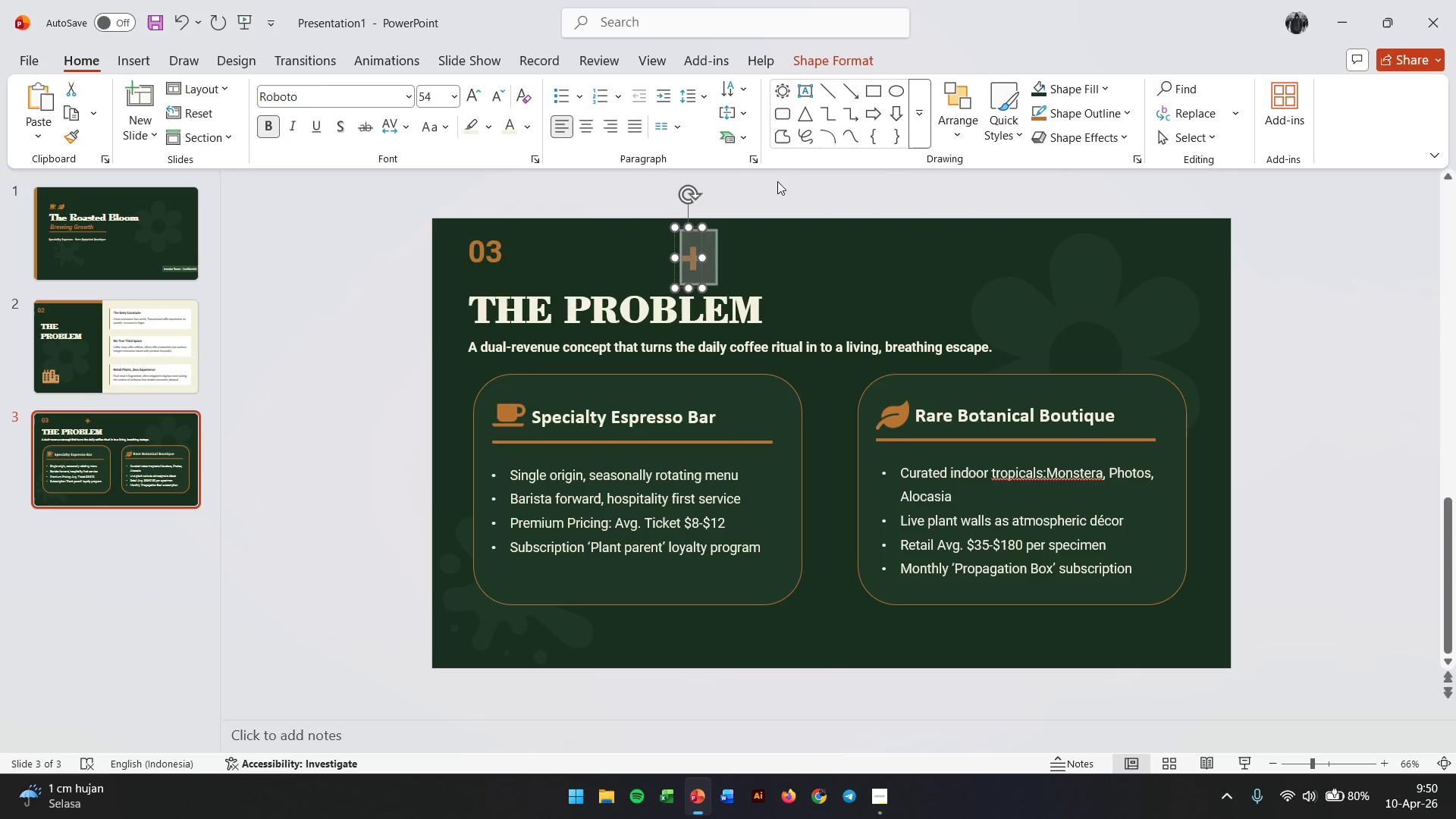 
left_click([780, 195])
 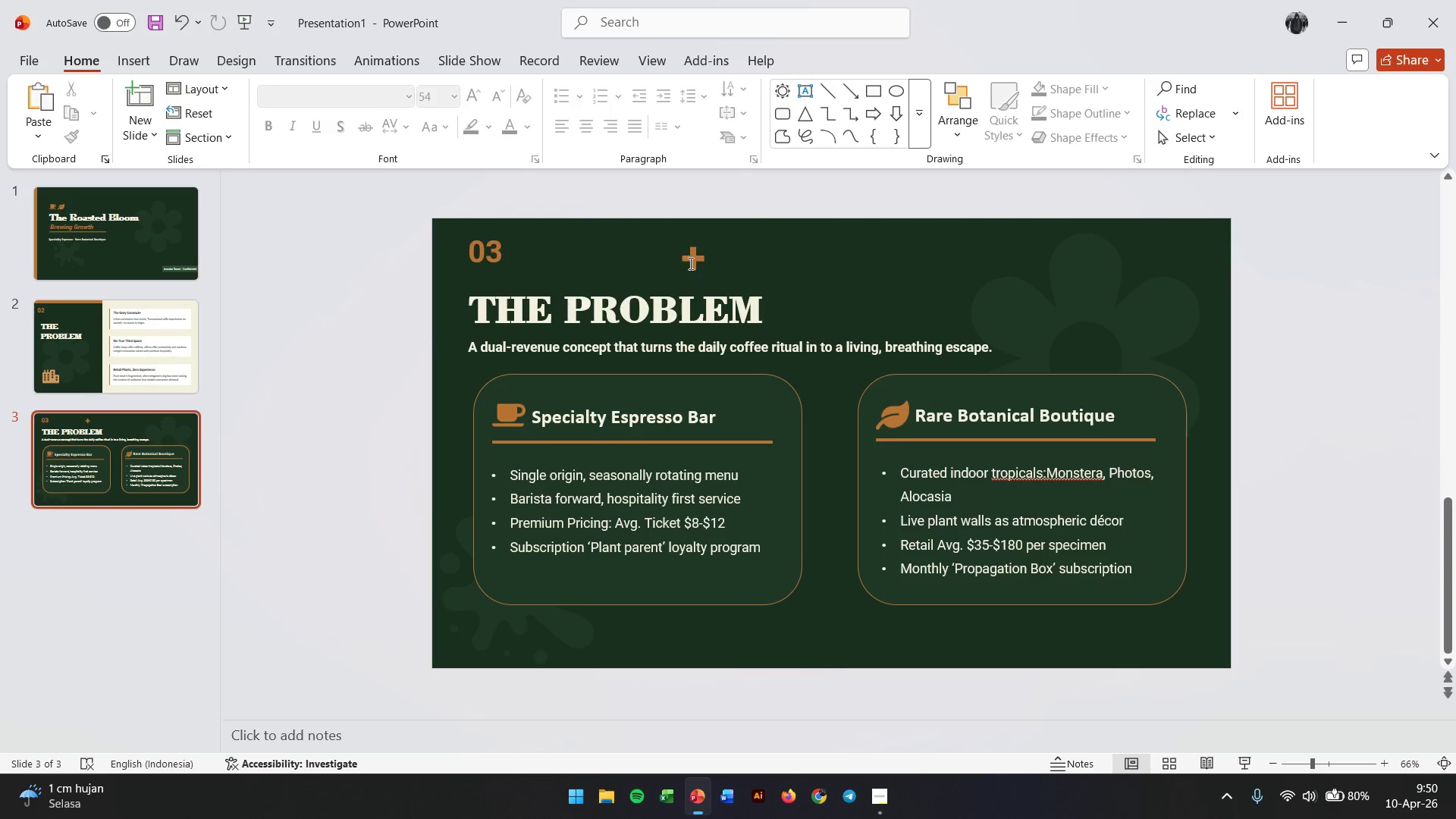 
left_click([692, 256])
 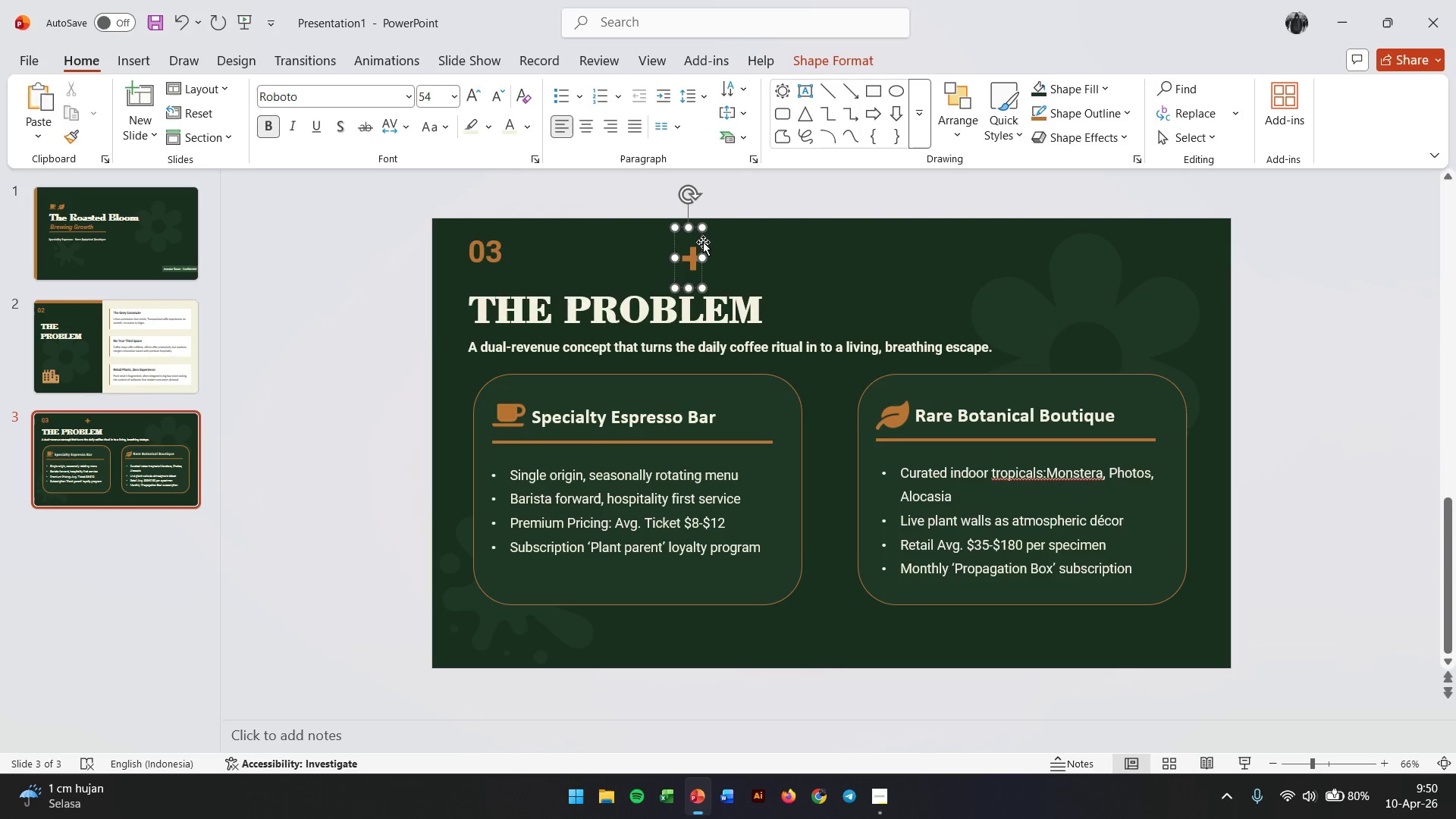 
left_click_drag(start_coordinate=[700, 242], to_coordinate=[831, 472])
 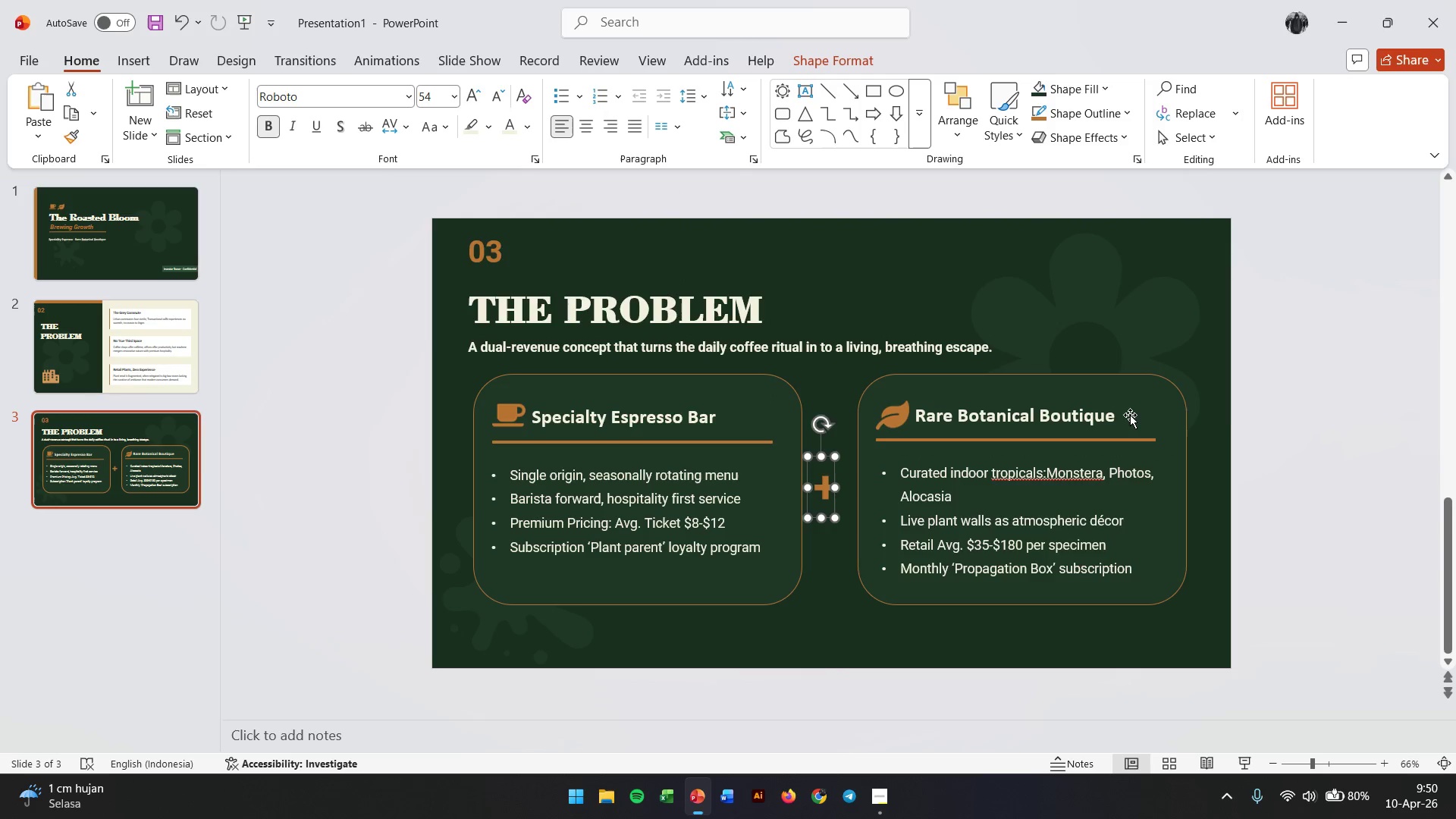 
left_click([1222, 416])
 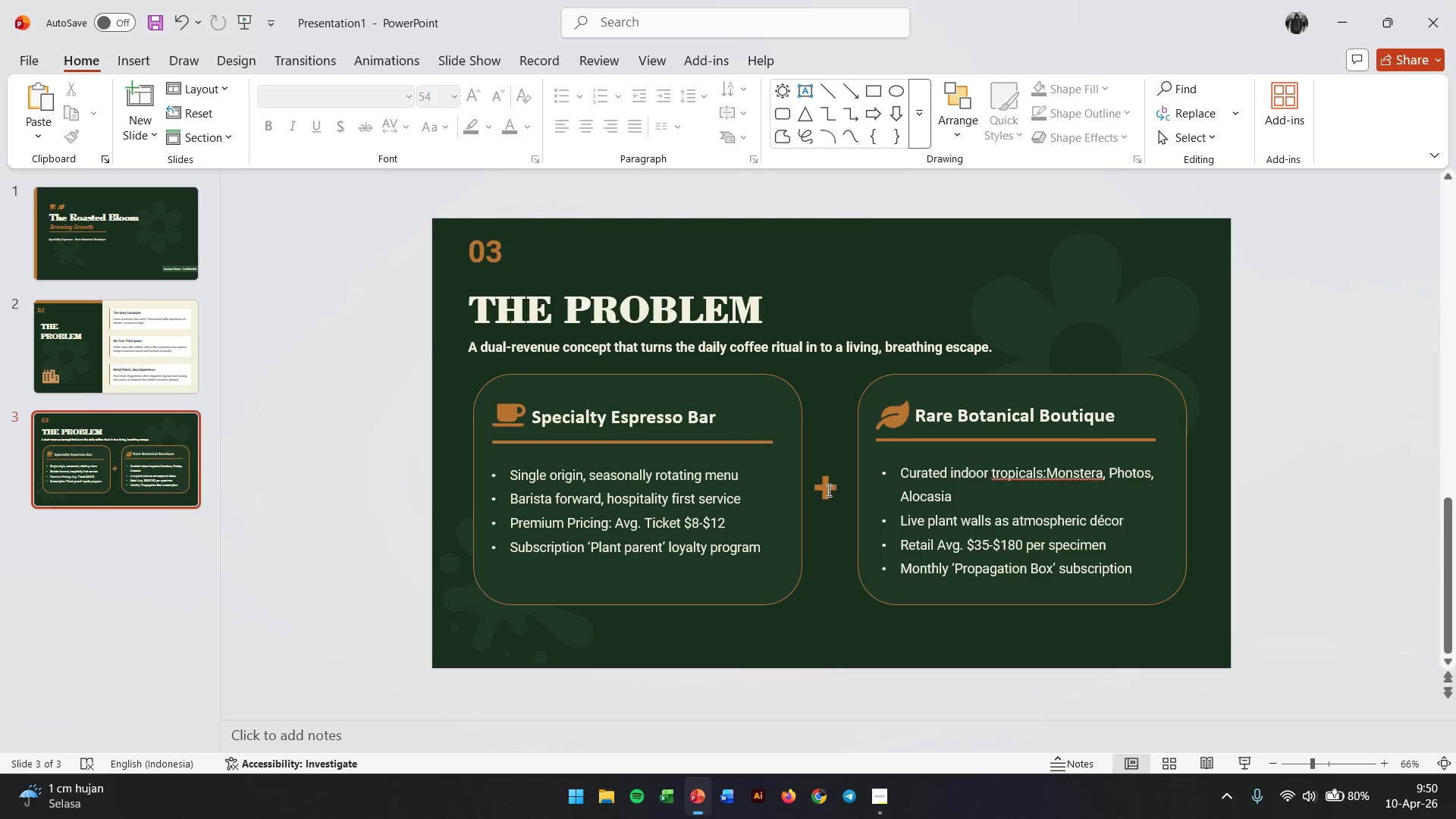 
left_click([821, 485])
 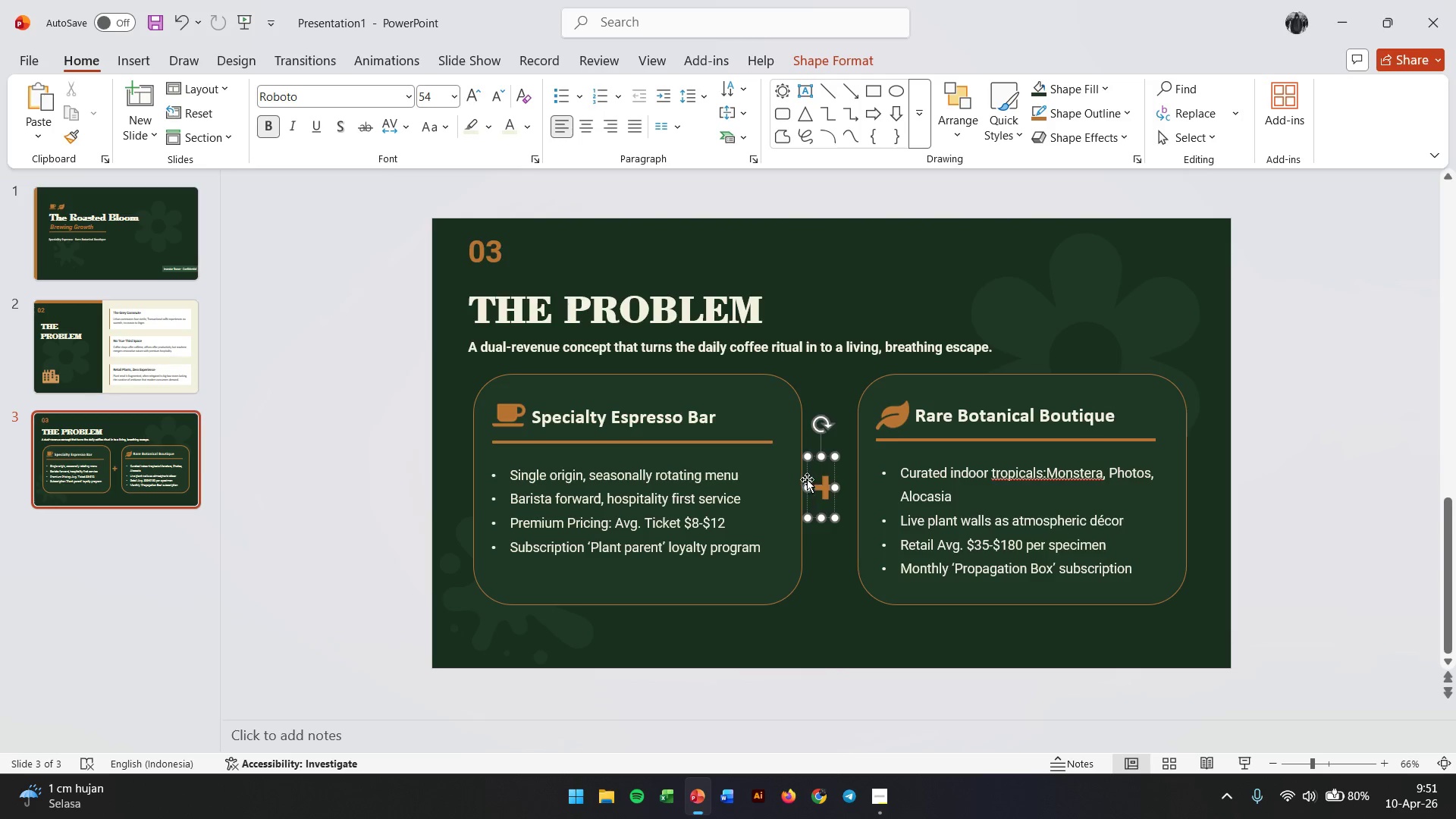 
left_click([805, 475])
 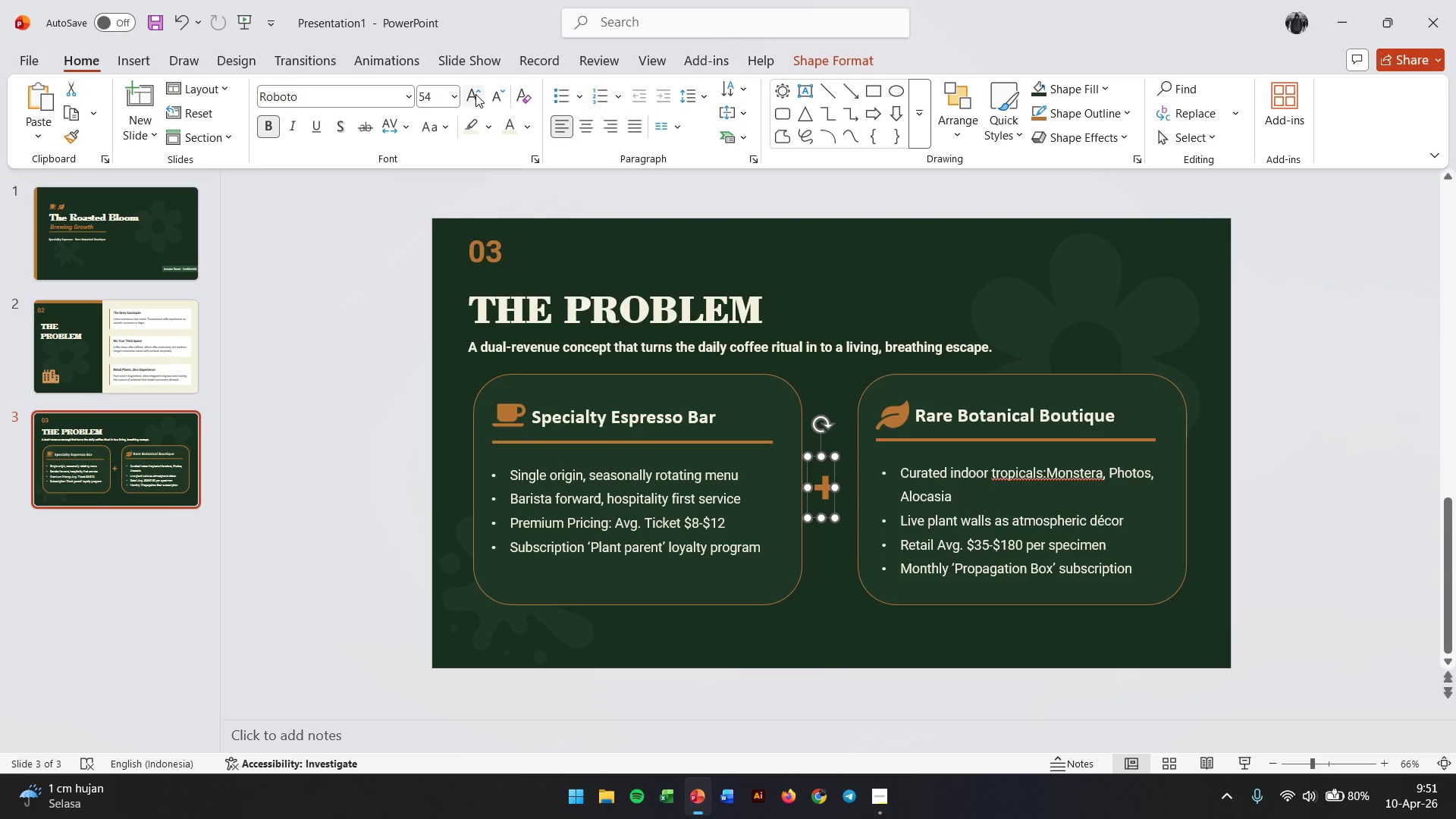 
double_click([475, 94])
 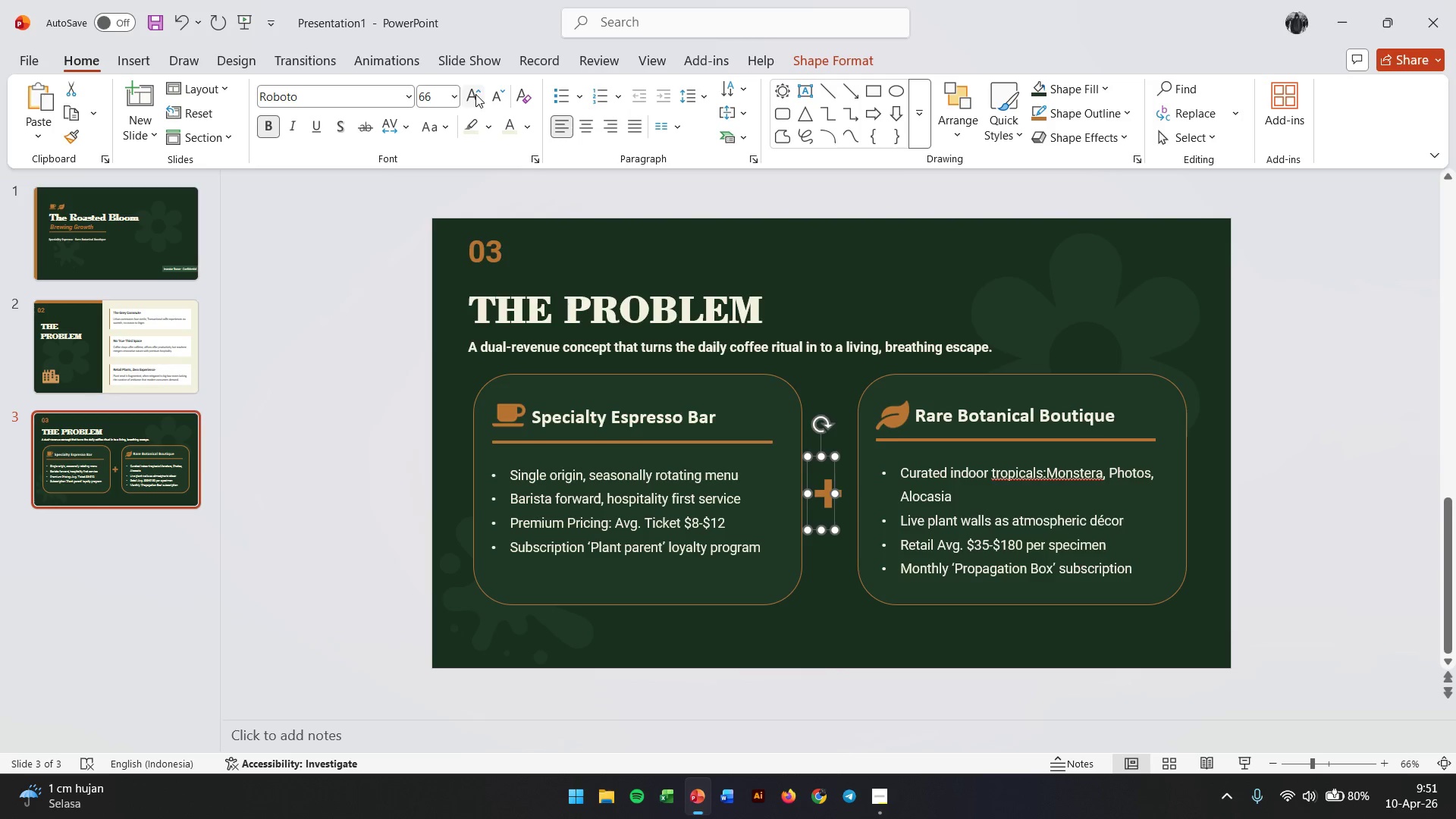 
triple_click([475, 94])
 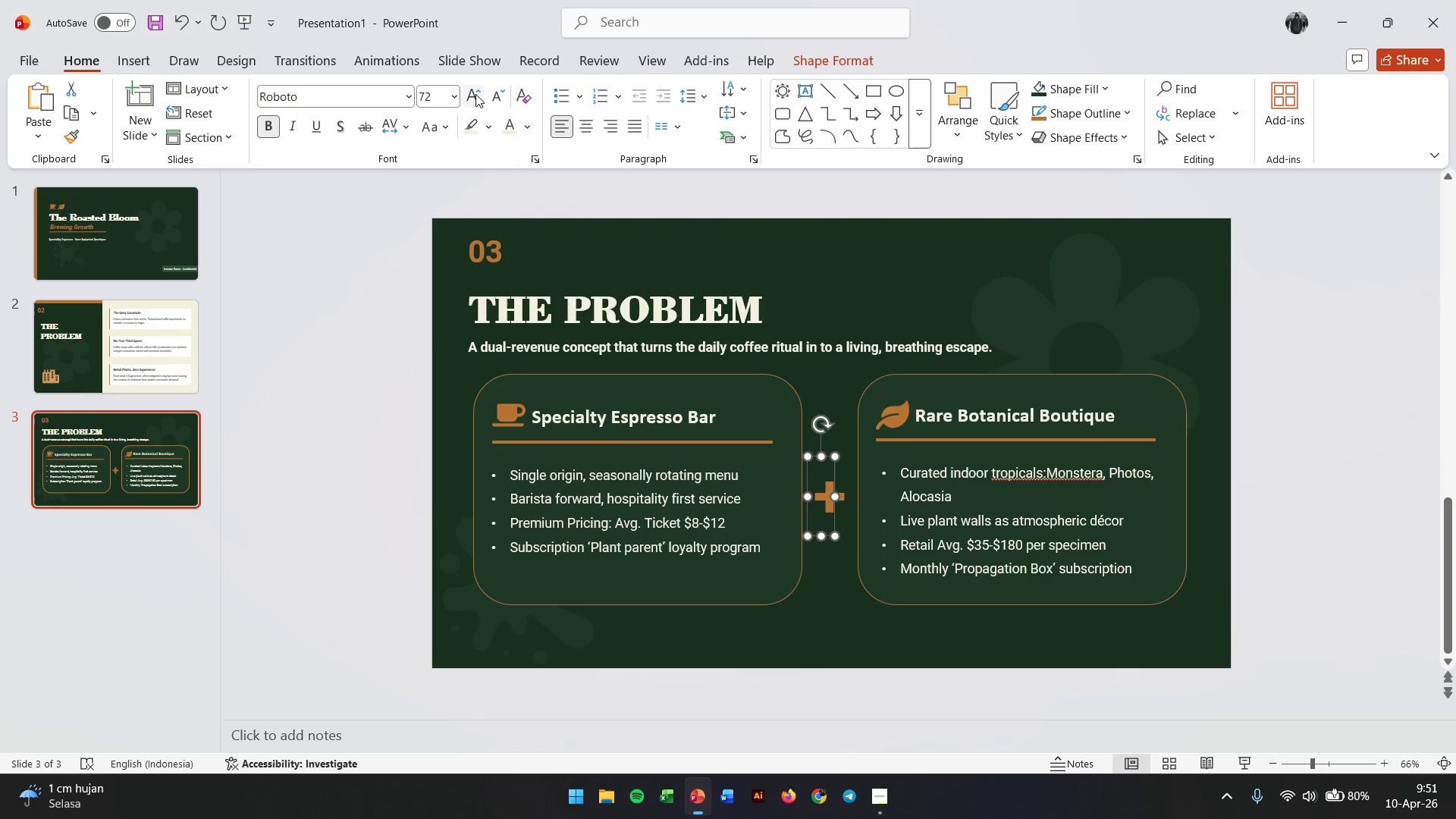 
left_click([475, 94])
 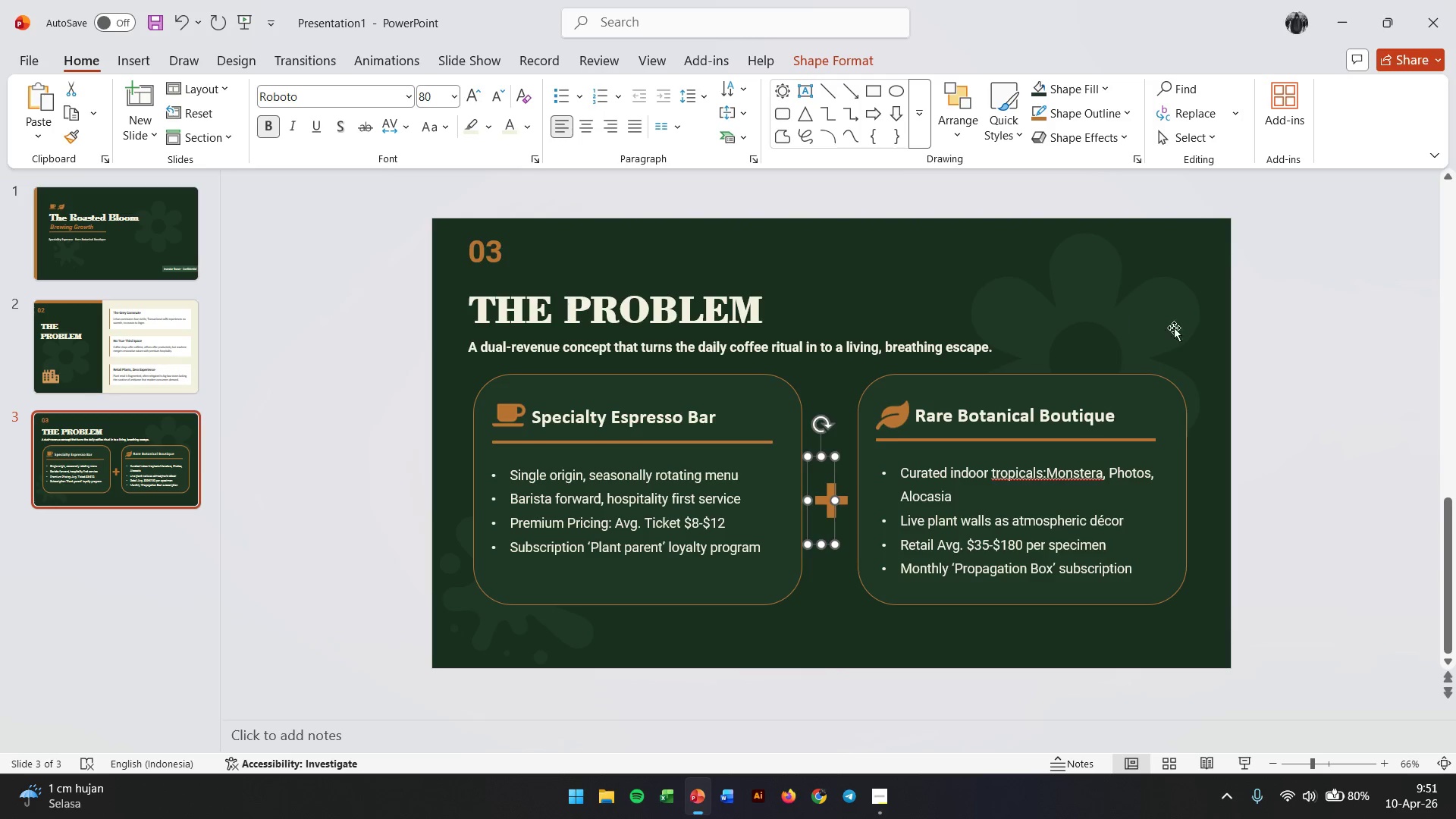 
left_click([1307, 384])
 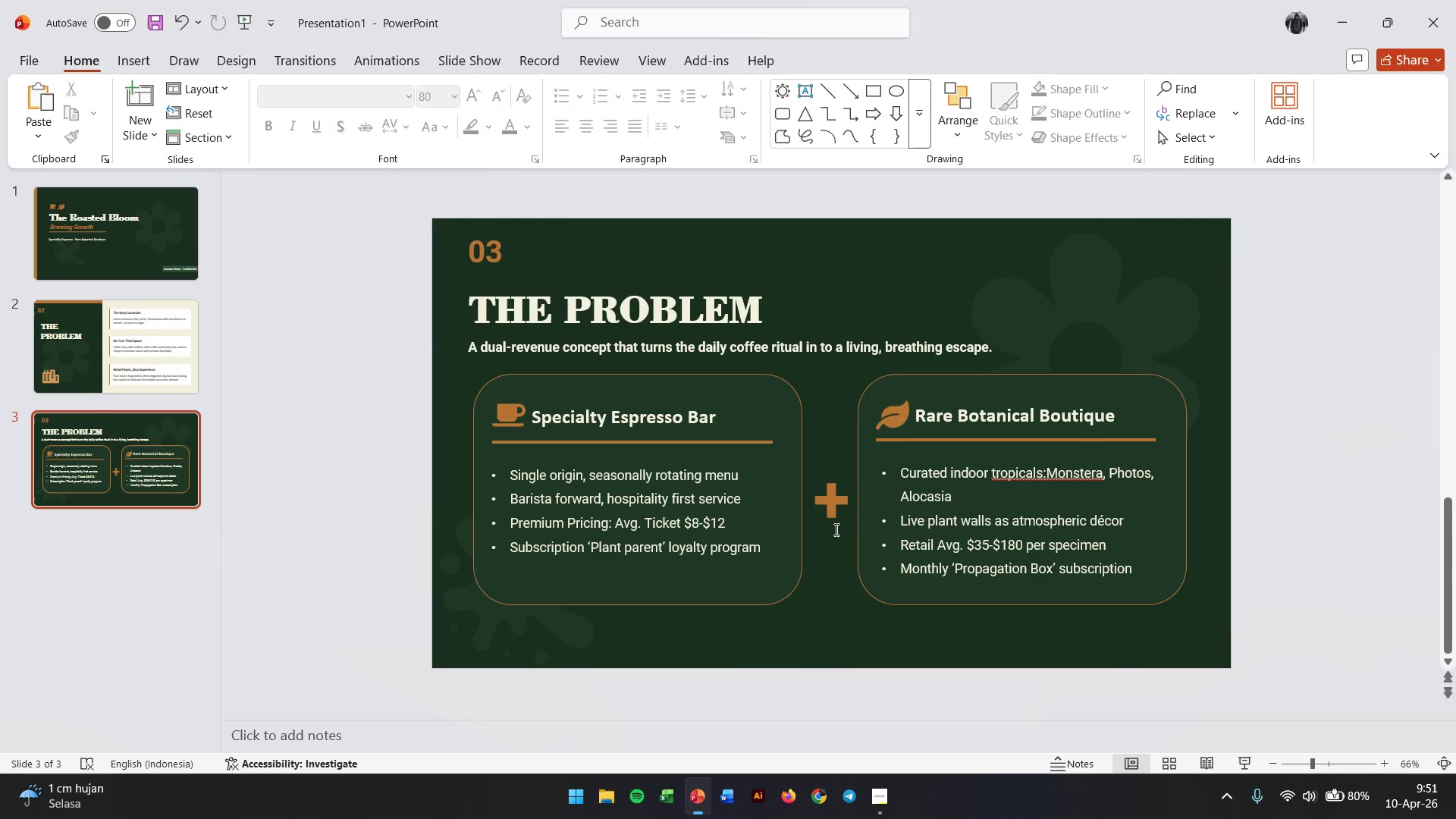 
left_click([828, 503])
 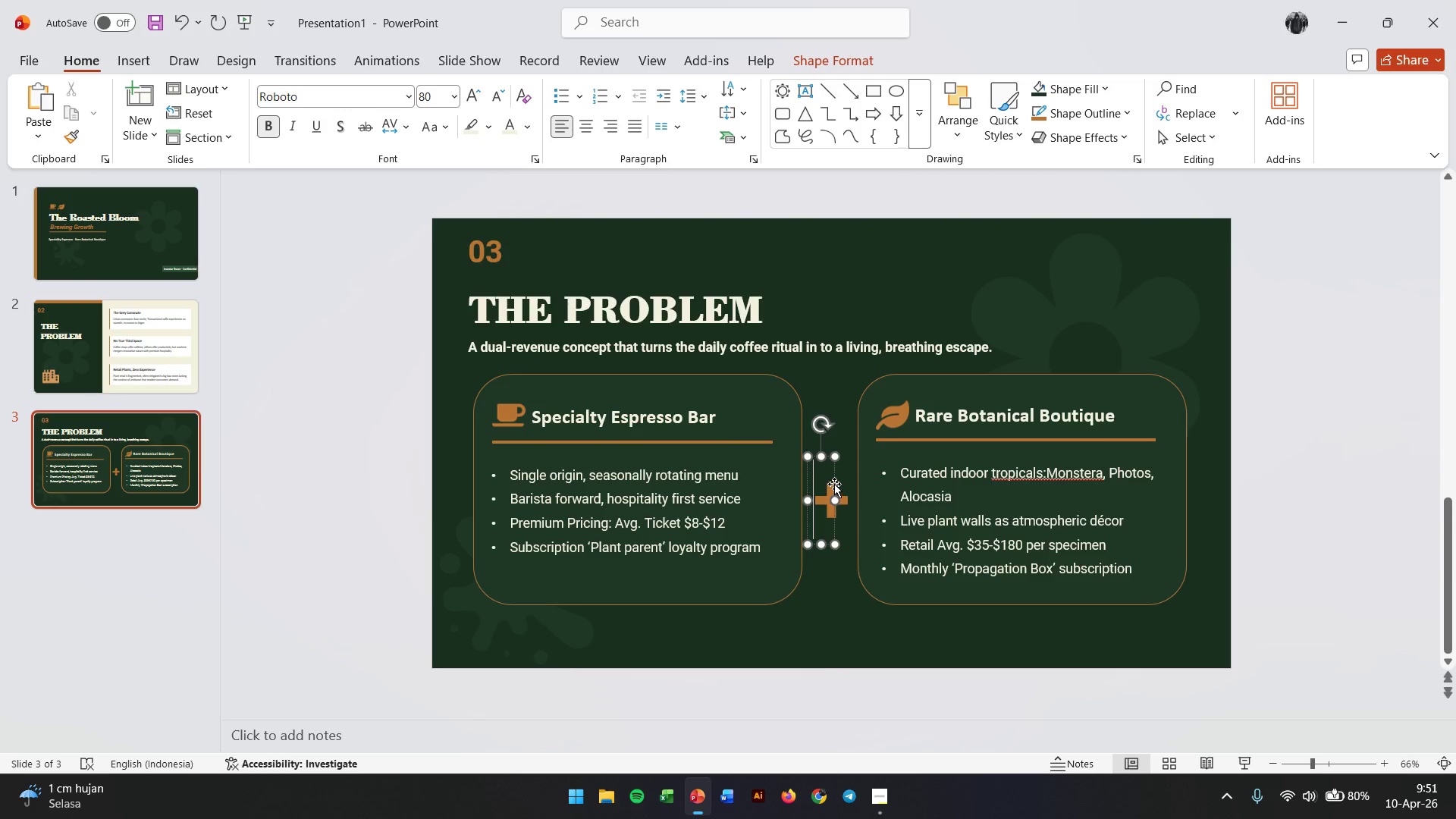 
left_click_drag(start_coordinate=[834, 483], to_coordinate=[830, 470])
 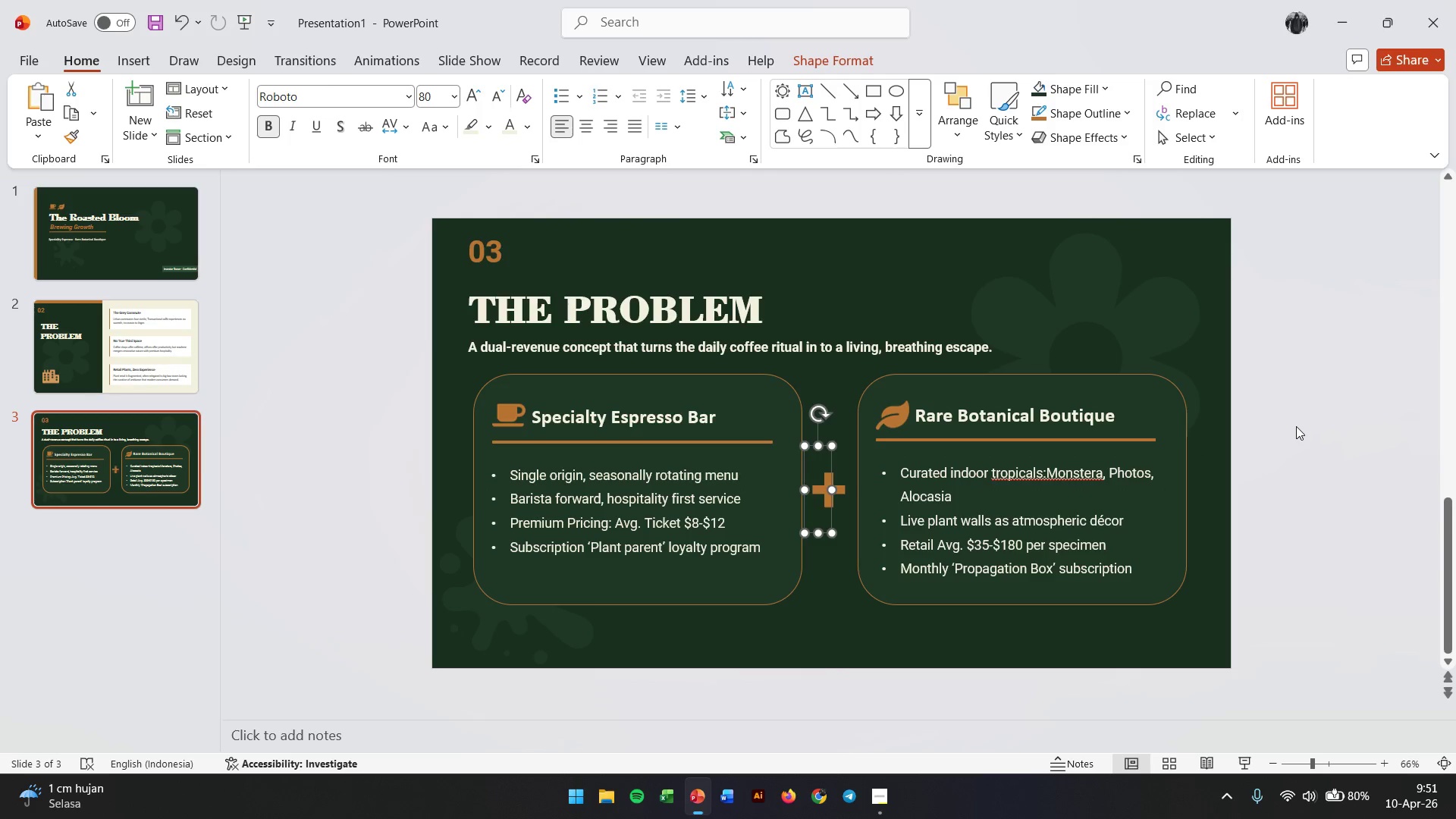 
left_click([1296, 426])
 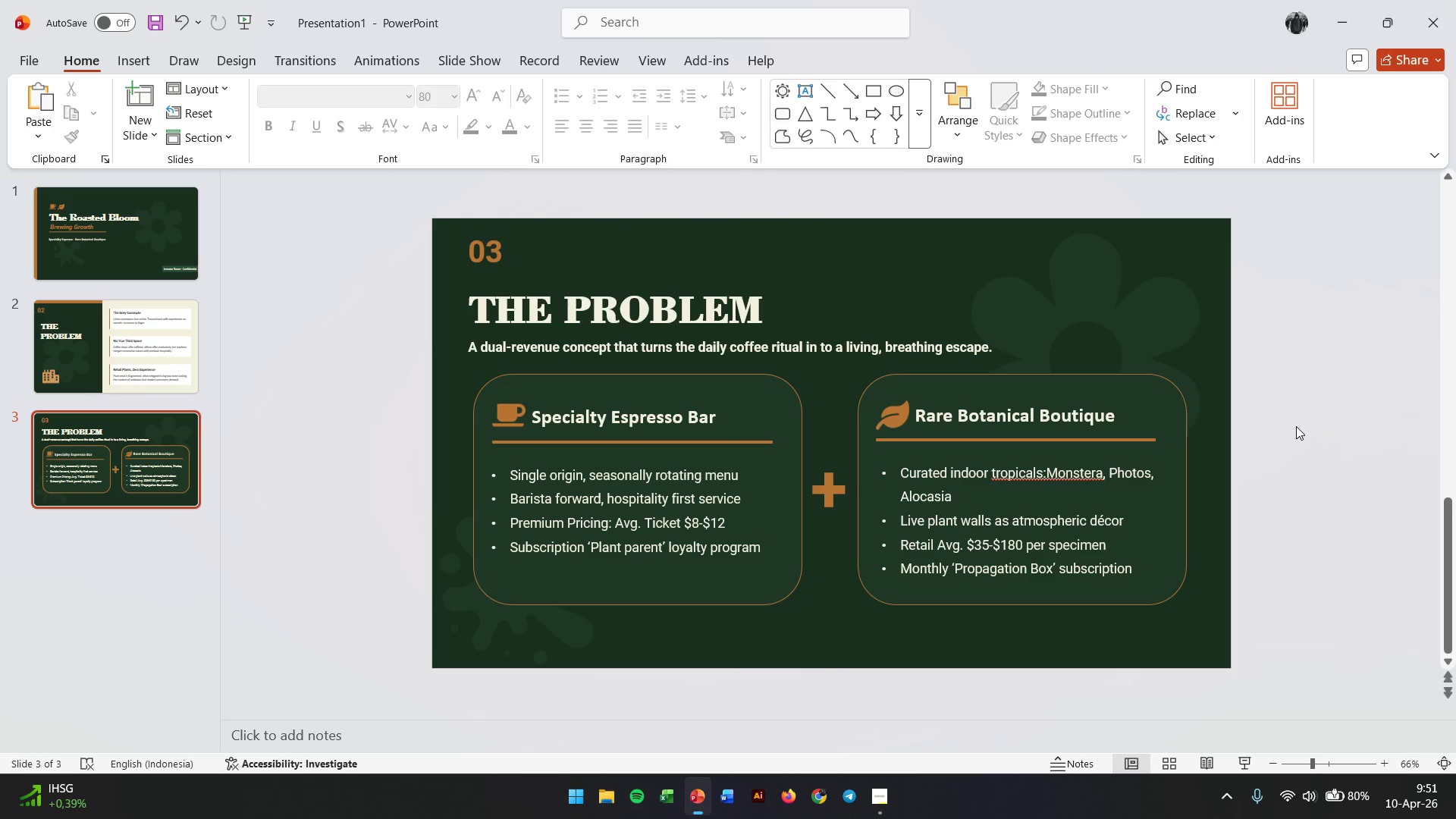 
wait(26.22)
 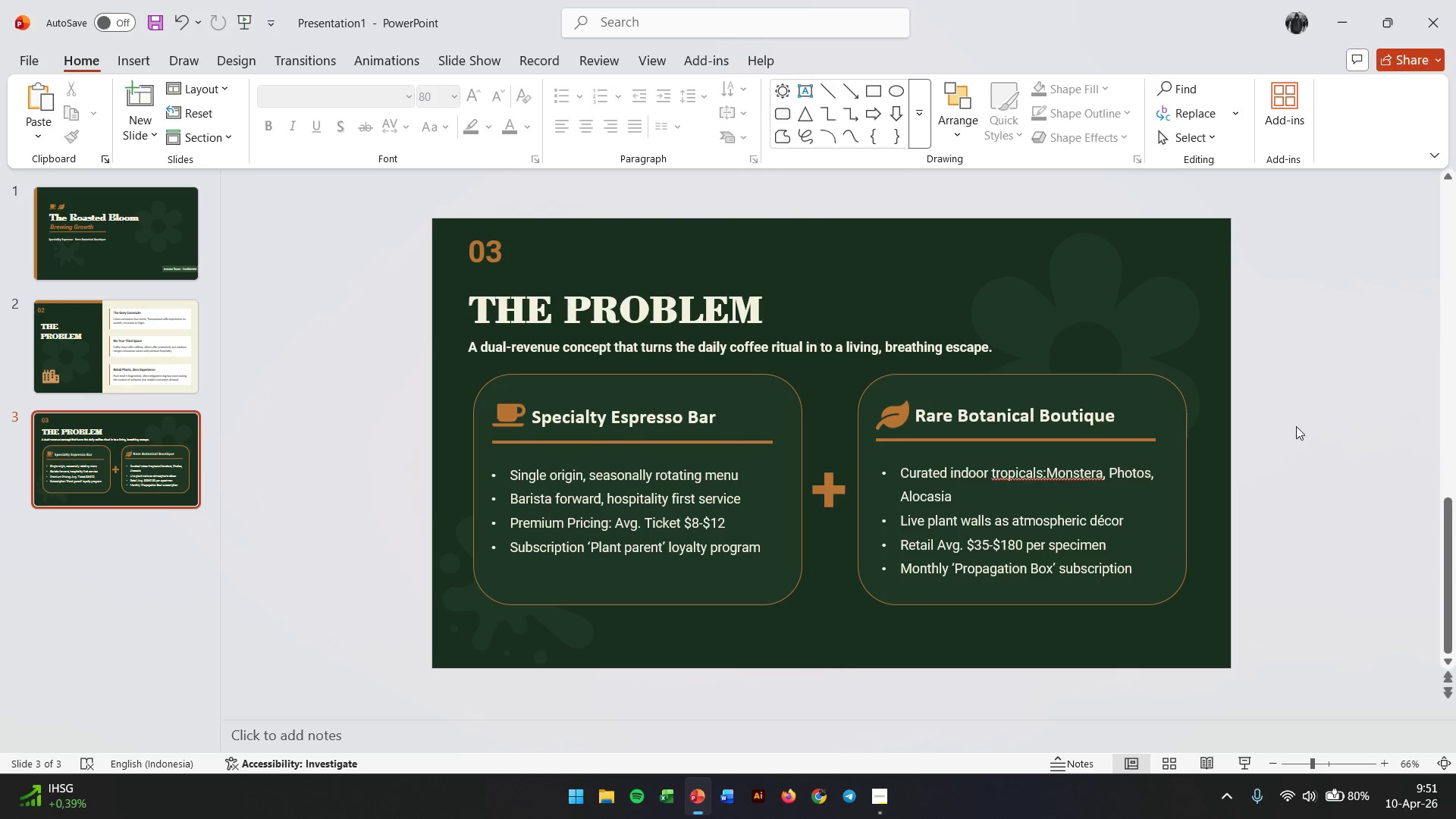 
left_click([142, 529])
 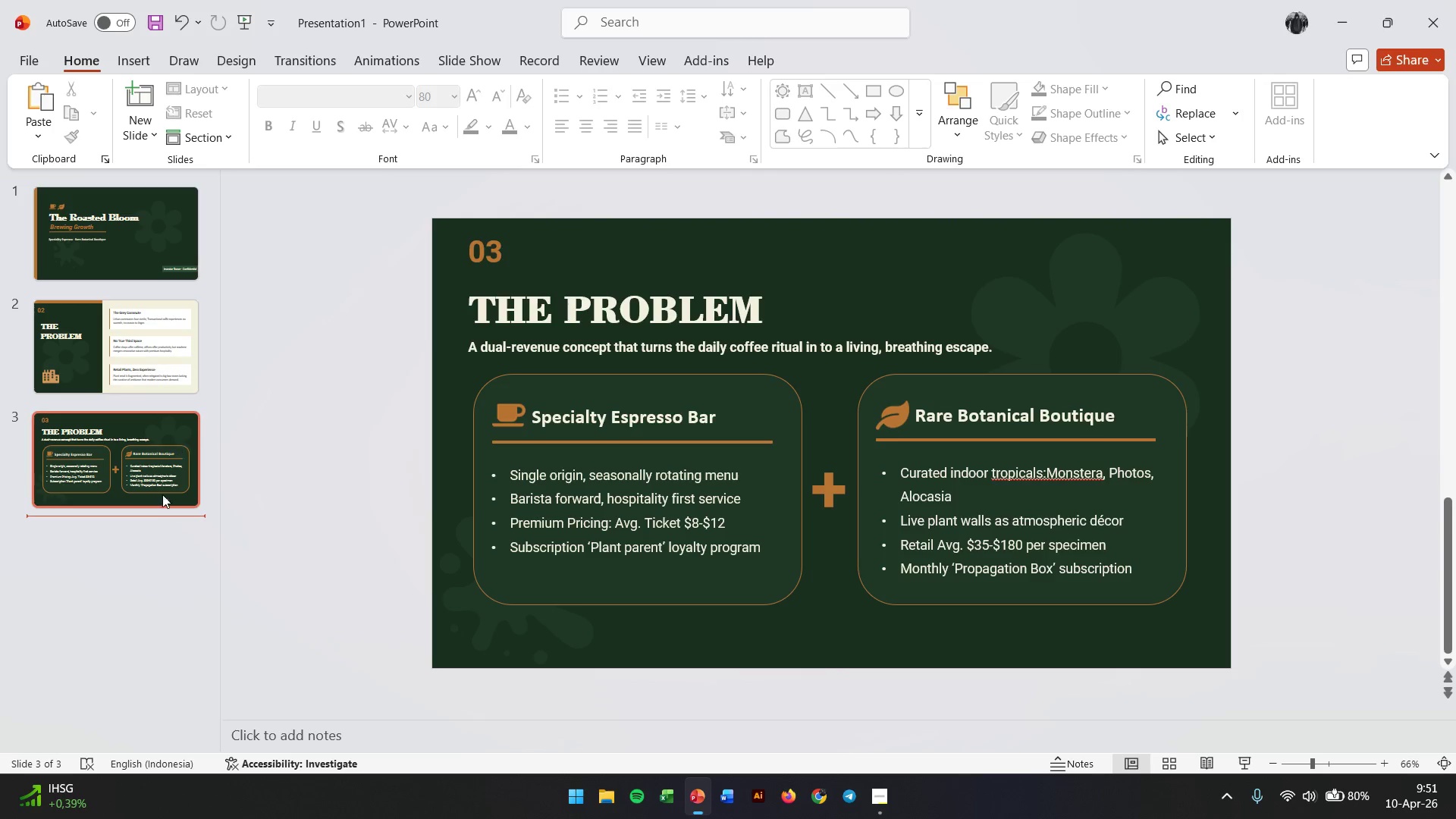 
right_click([143, 562])
 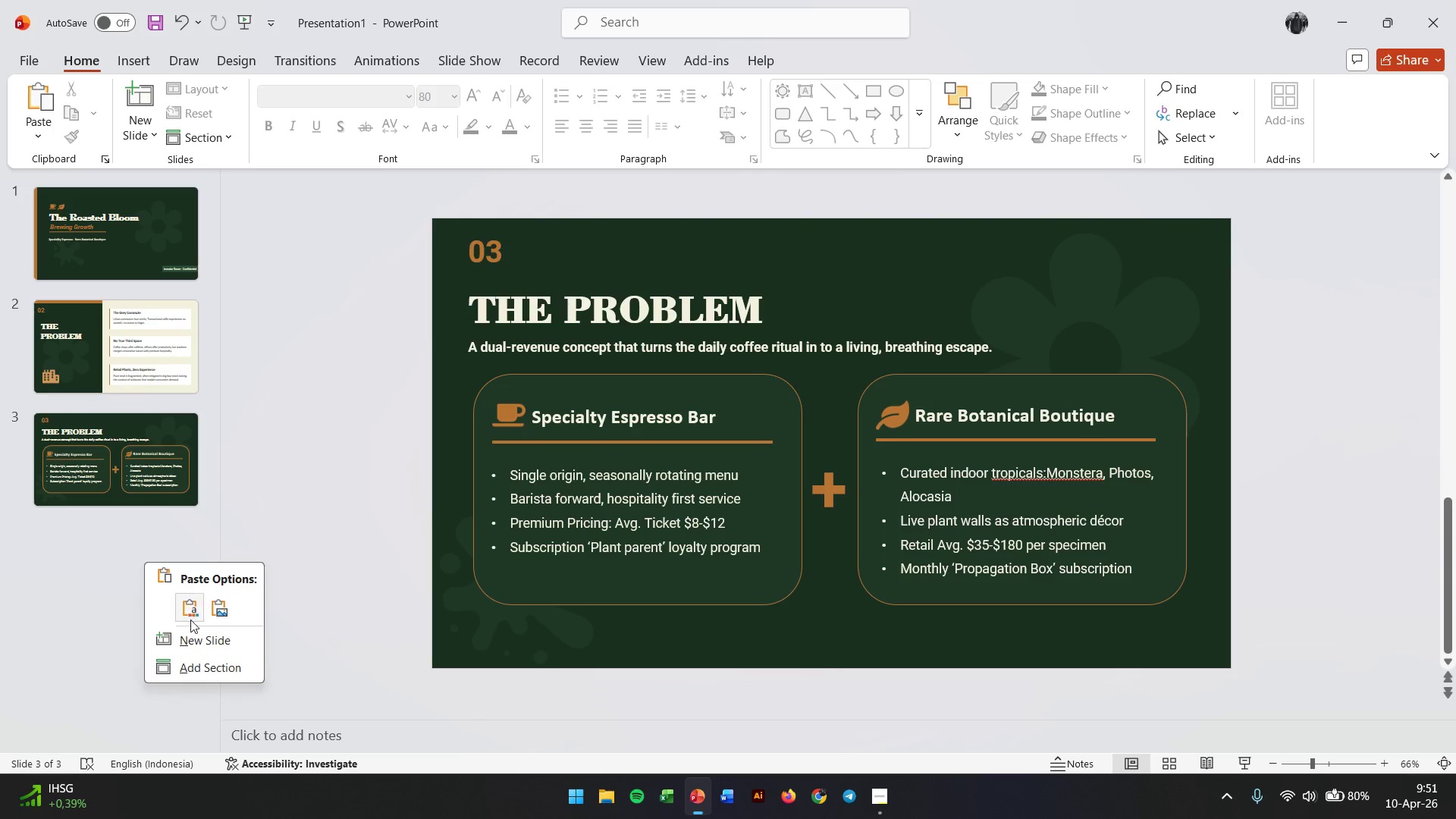 
left_click([194, 641])
 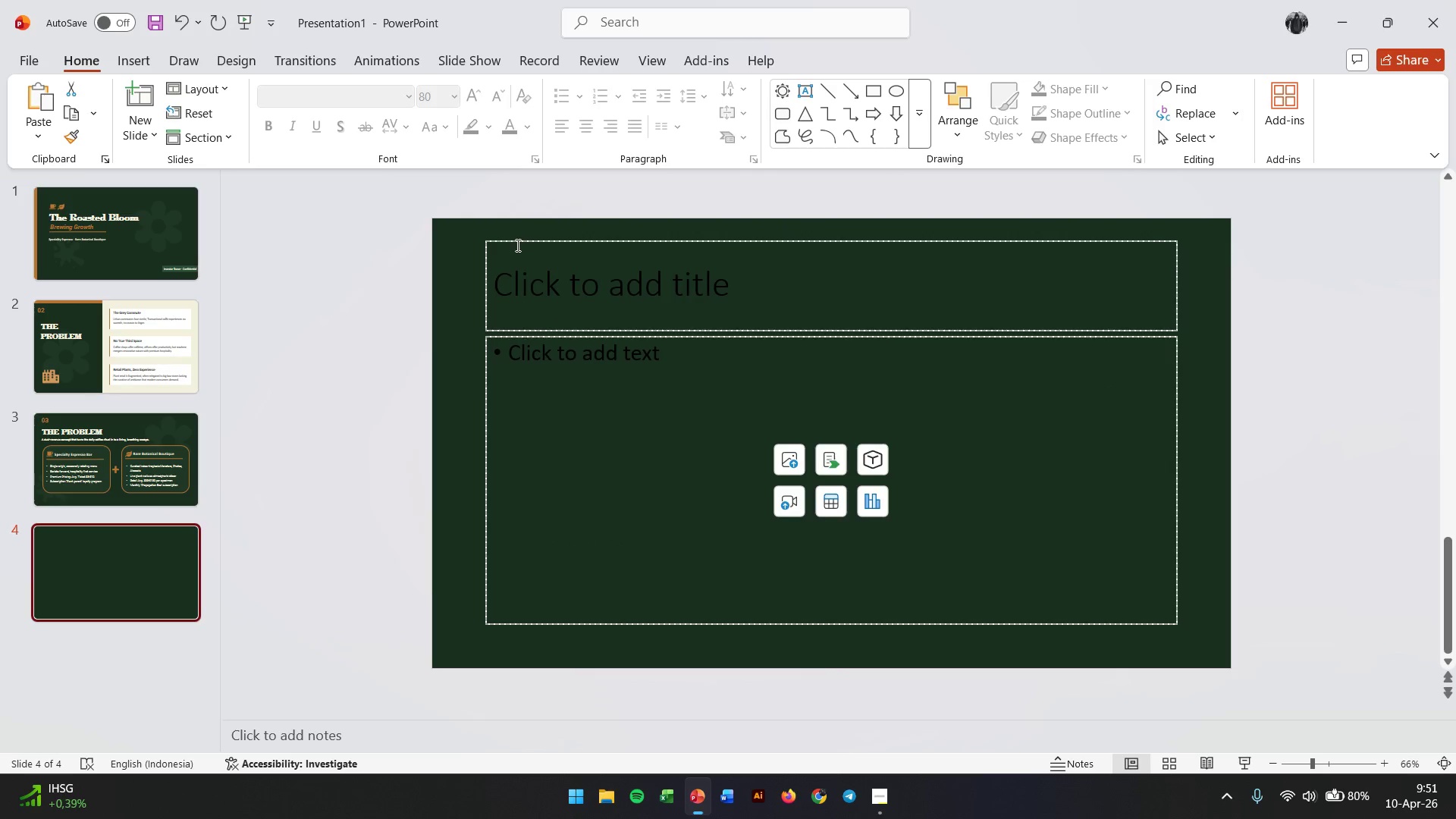 
left_click([521, 241])
 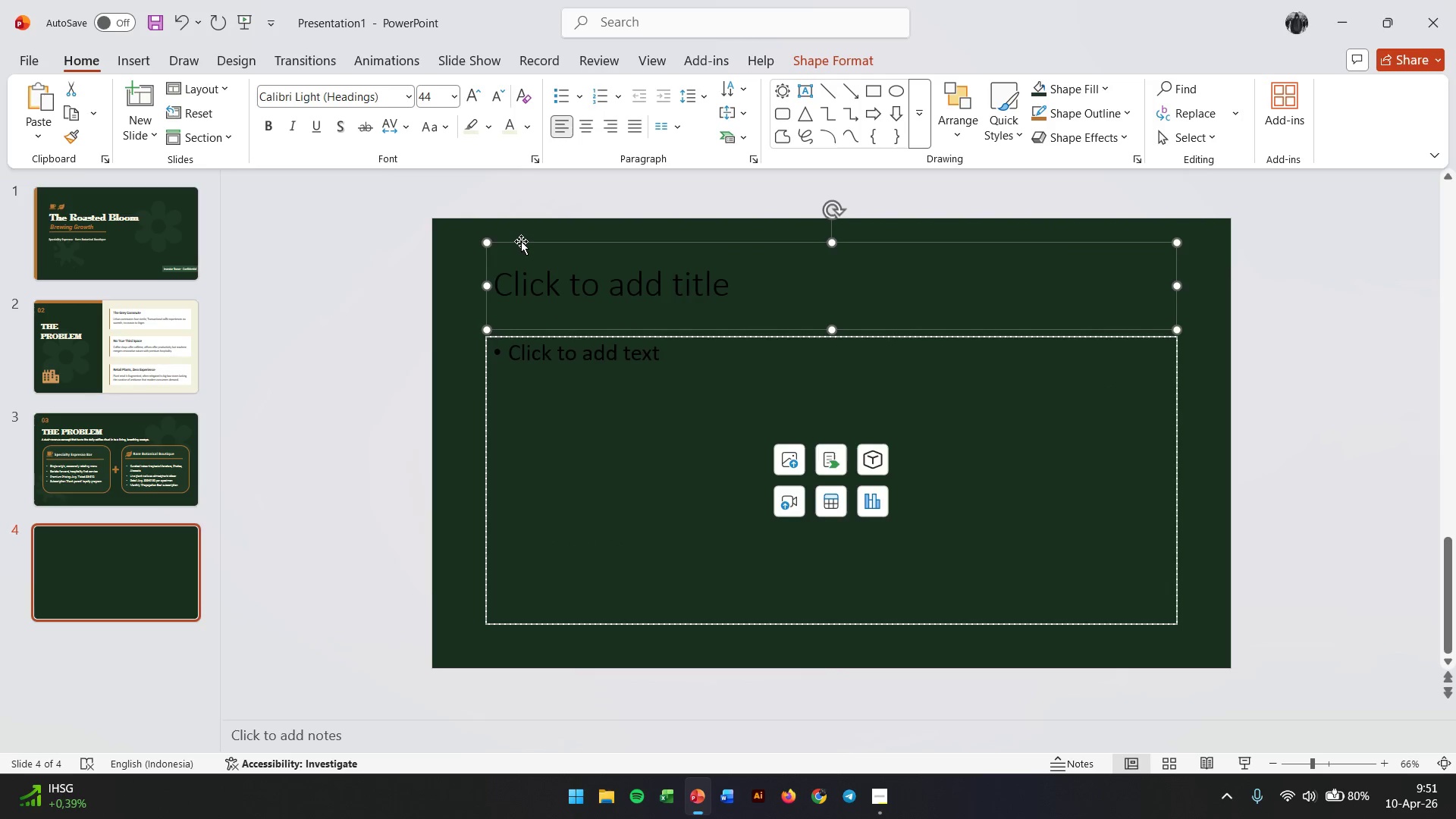 
key(Backspace)
 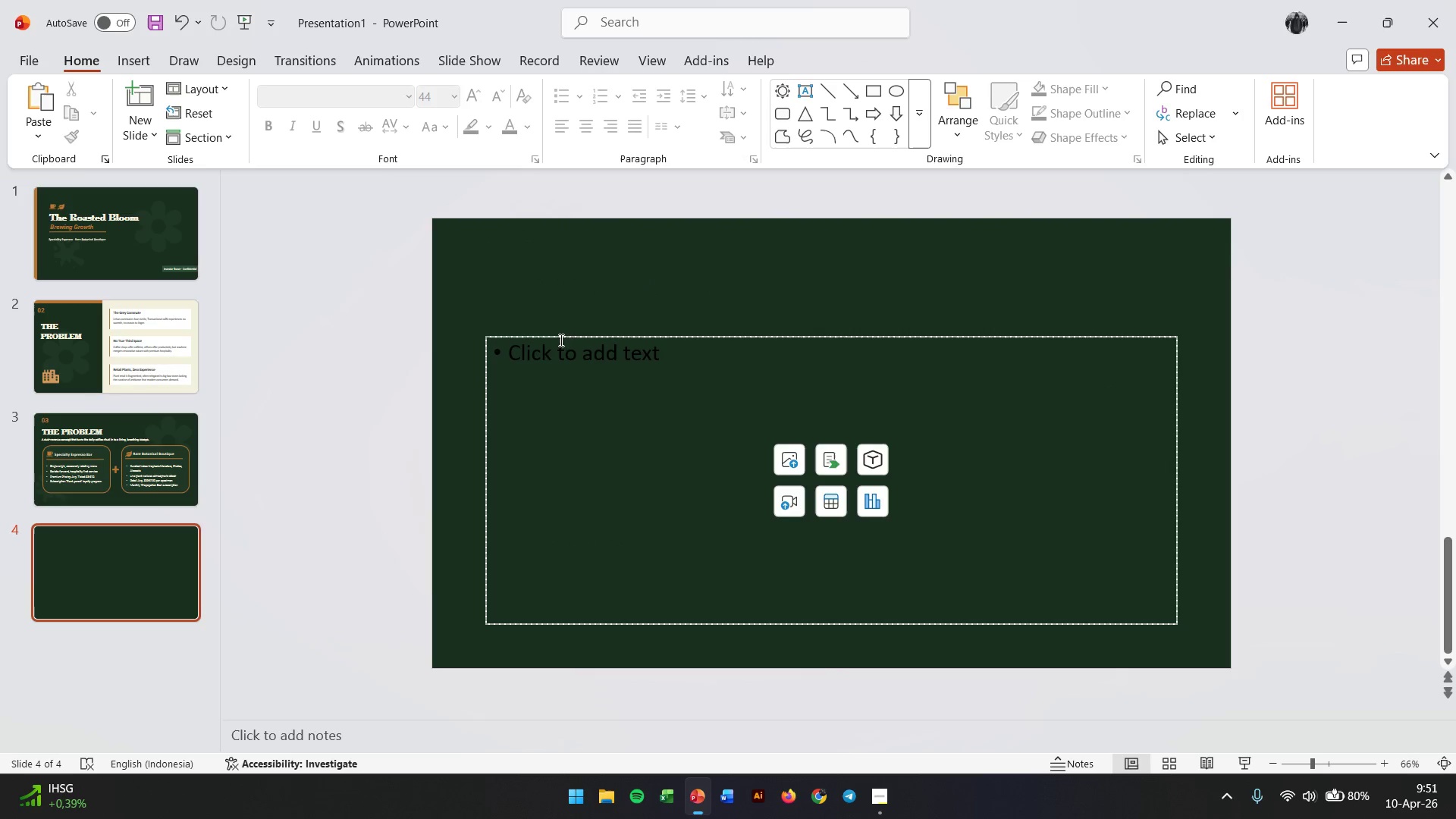 
left_click([560, 336])
 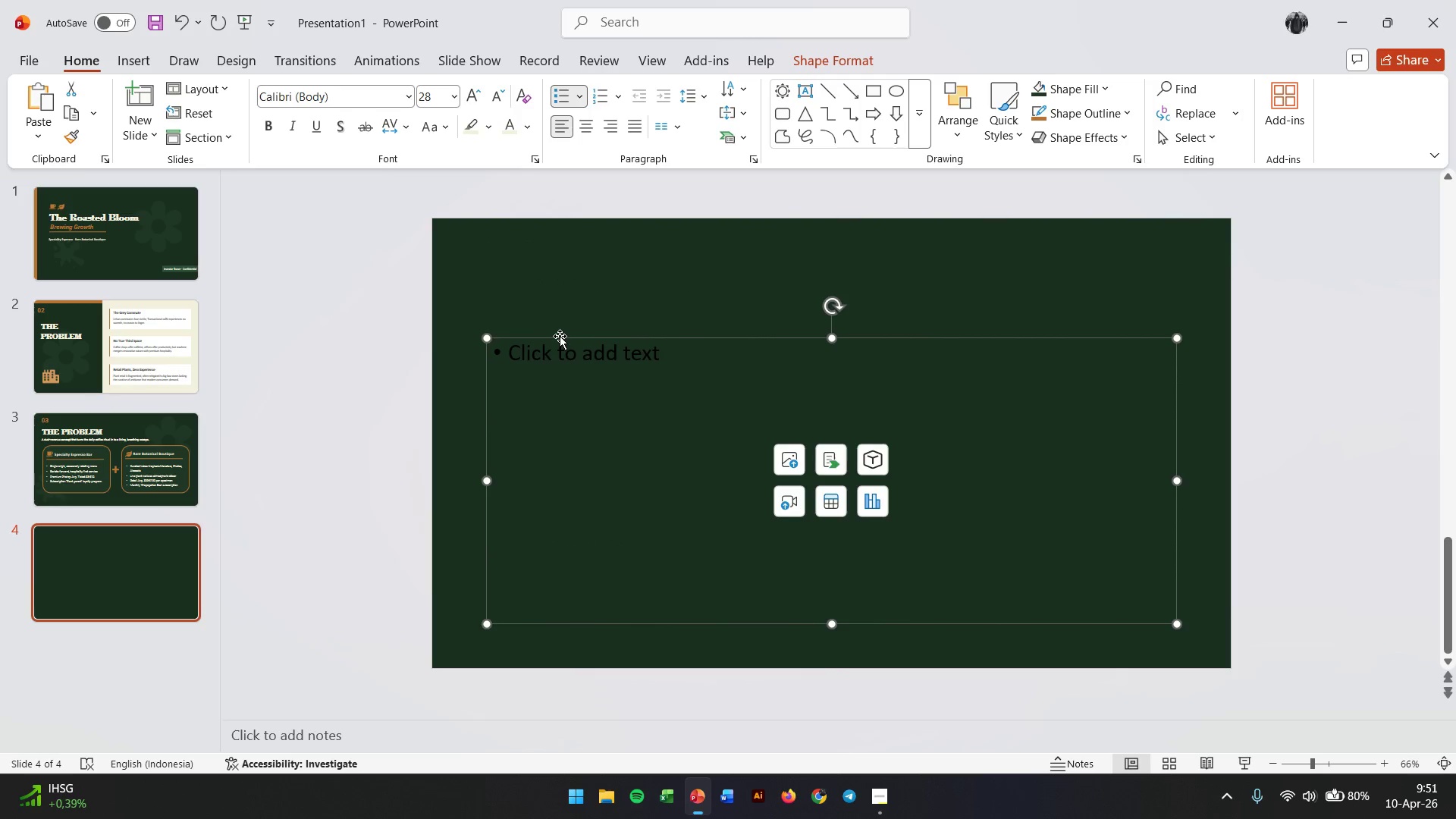 
key(Backspace)
 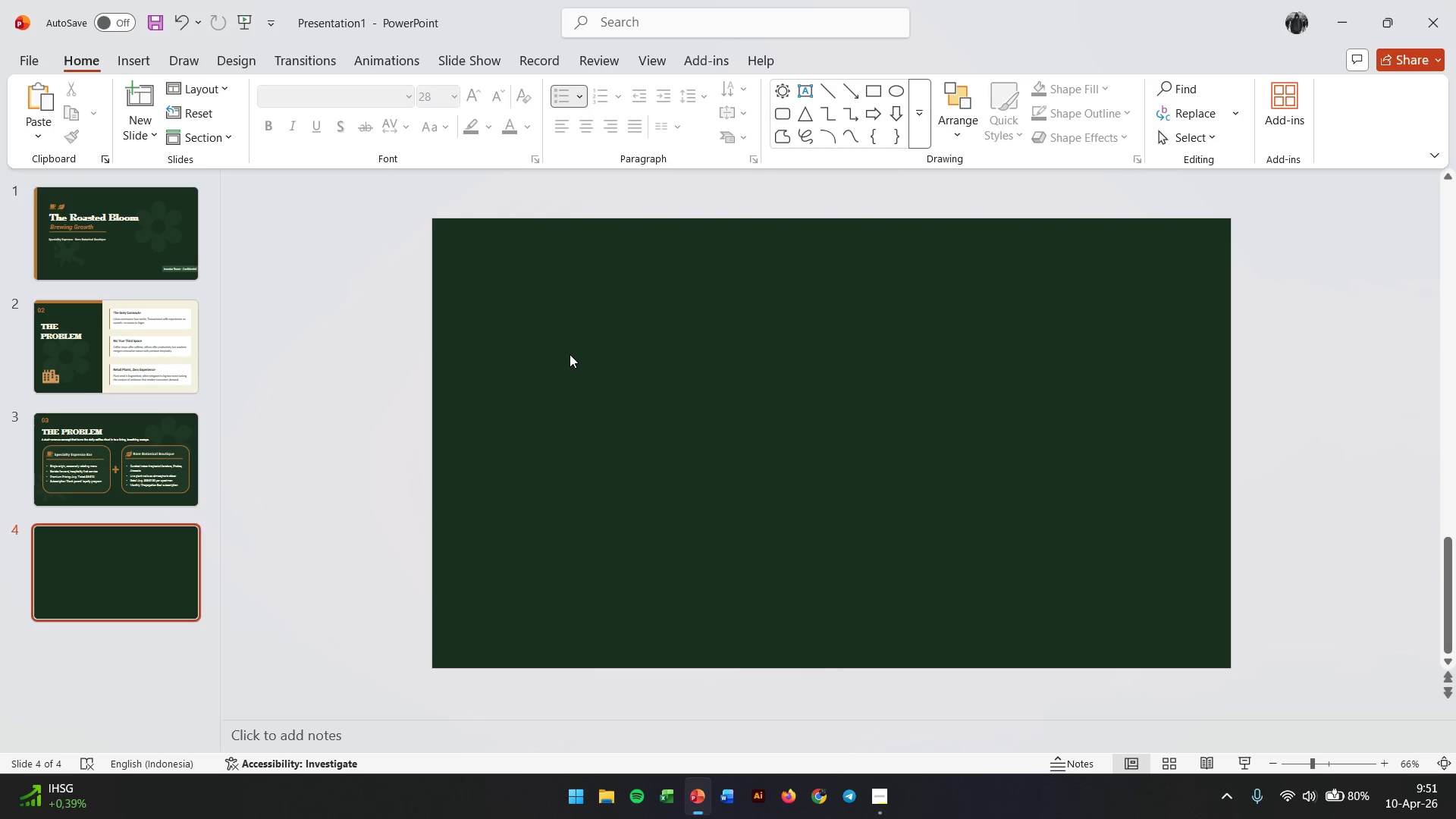 
wait(13.14)
 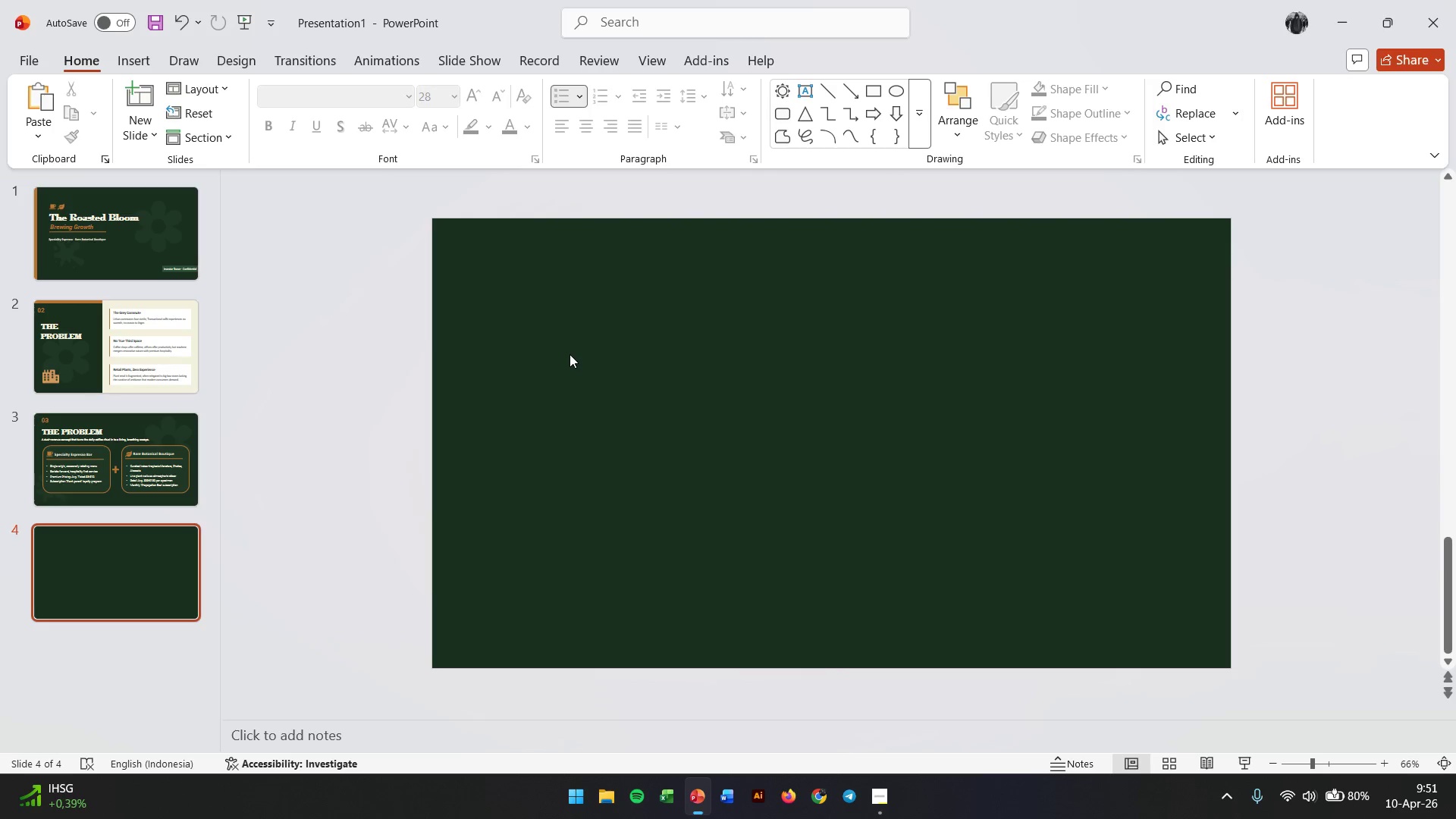 
double_click([548, 433])
 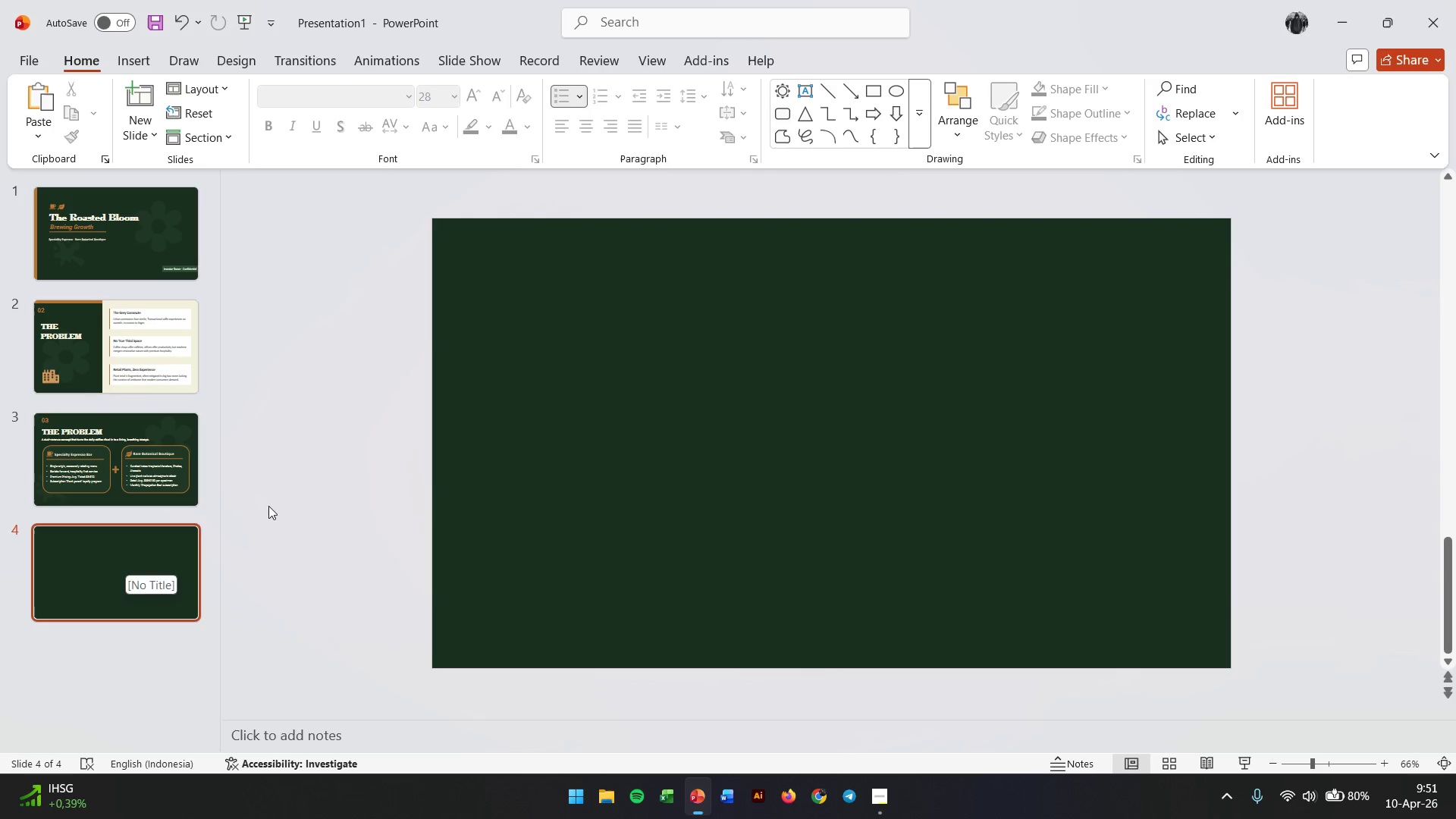 
left_click([563, 428])
 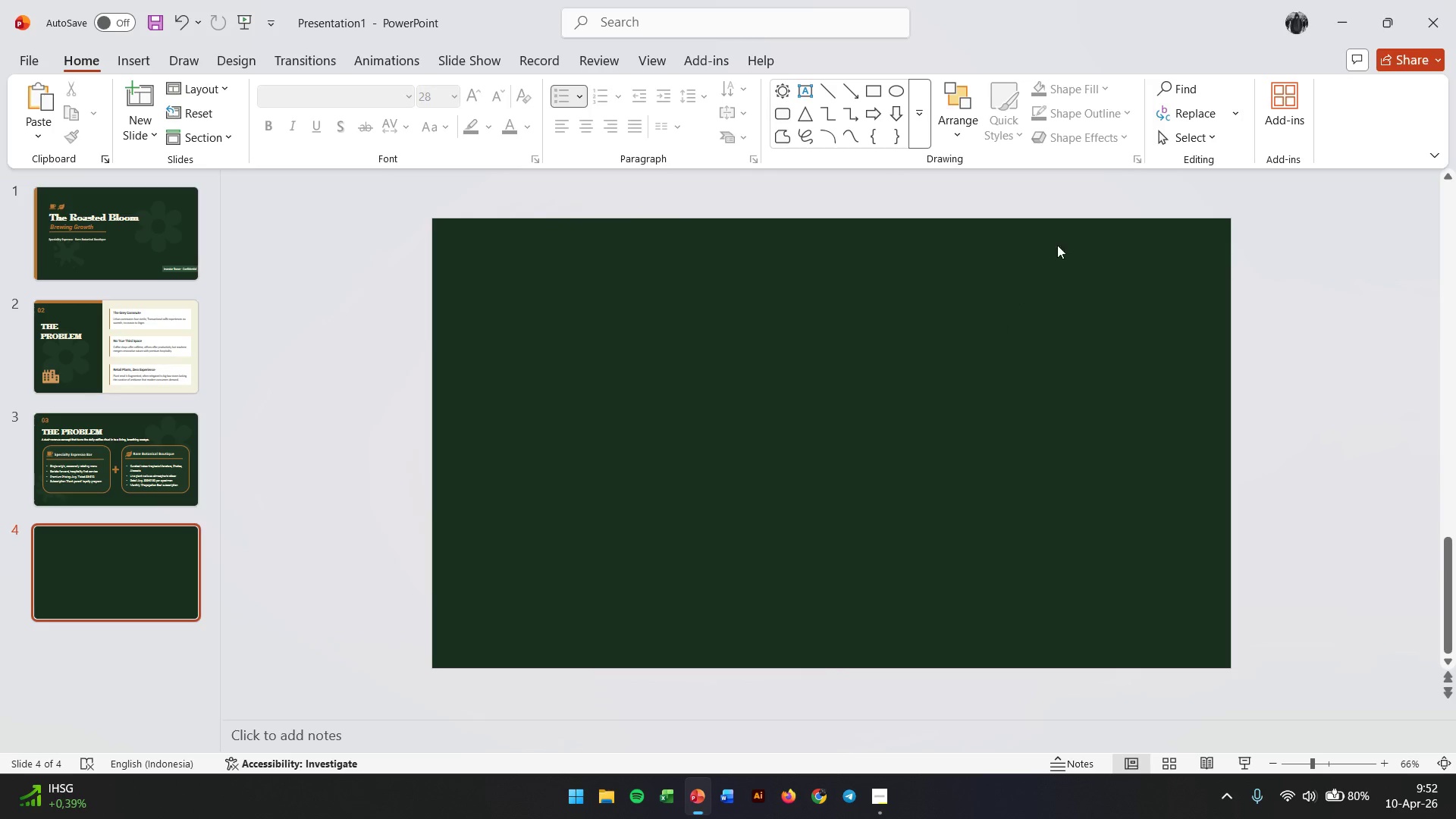 
double_click([1121, 331])
 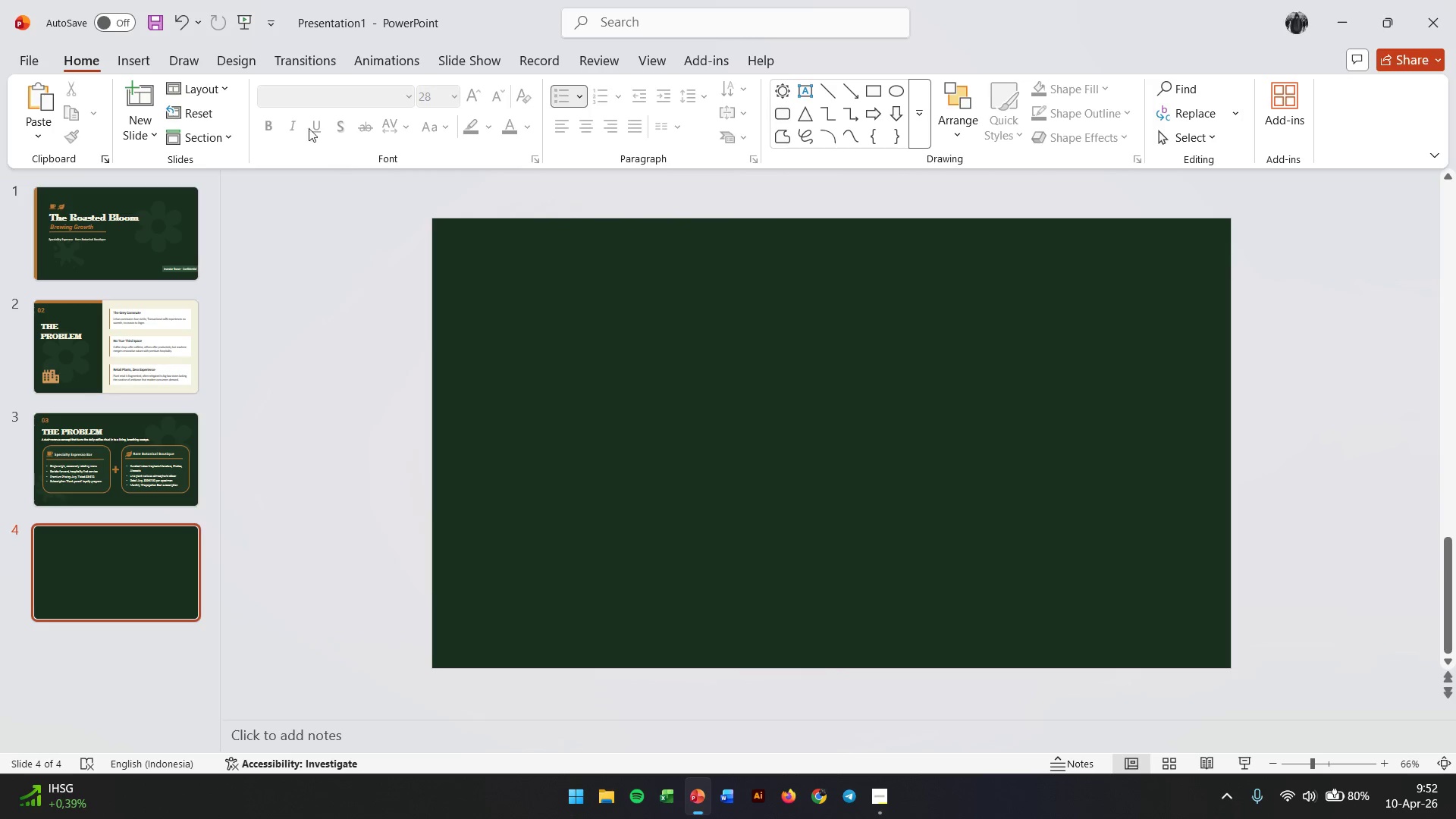 
mouse_move([176, 103])
 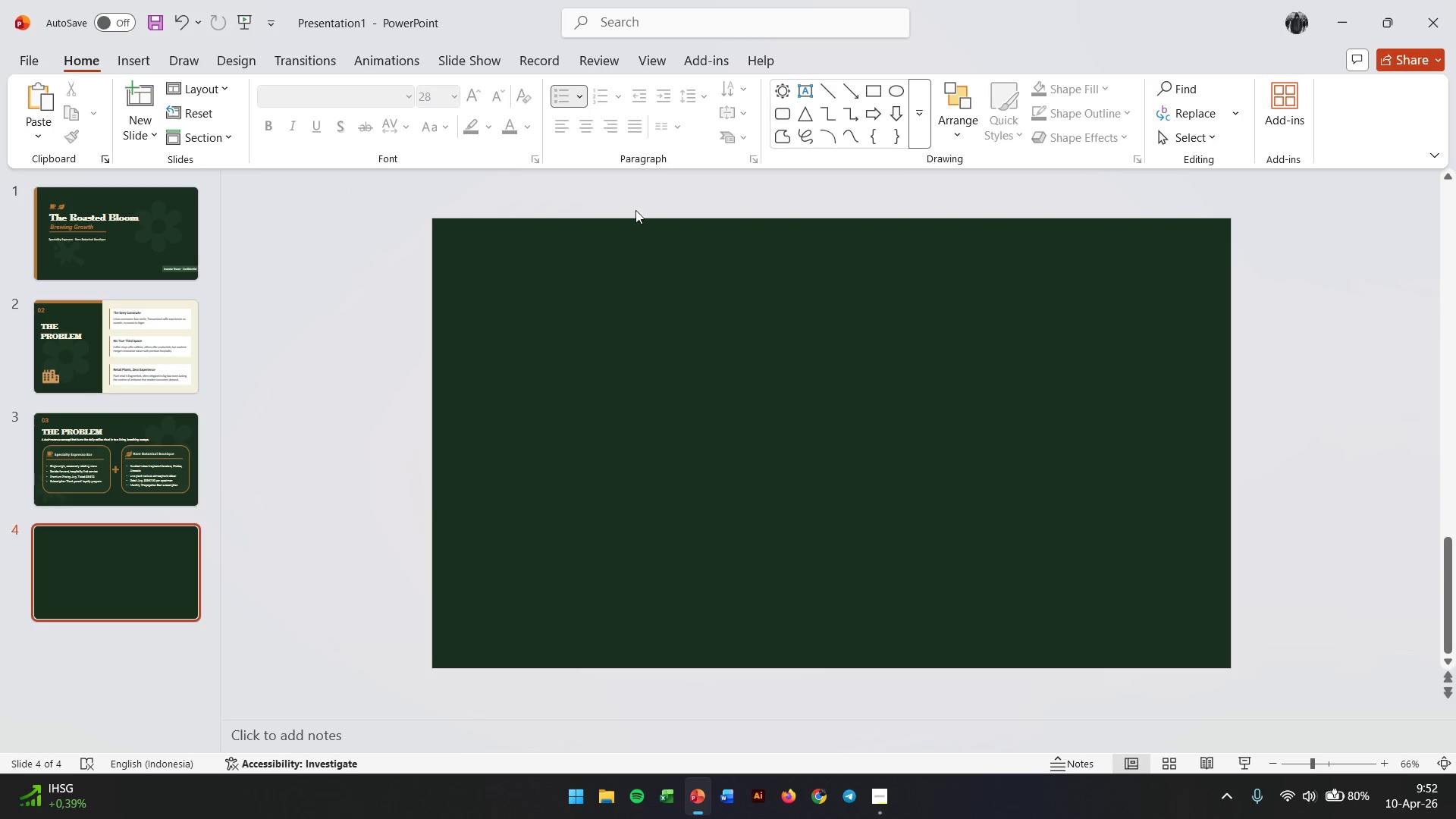 
left_click([138, 64])
 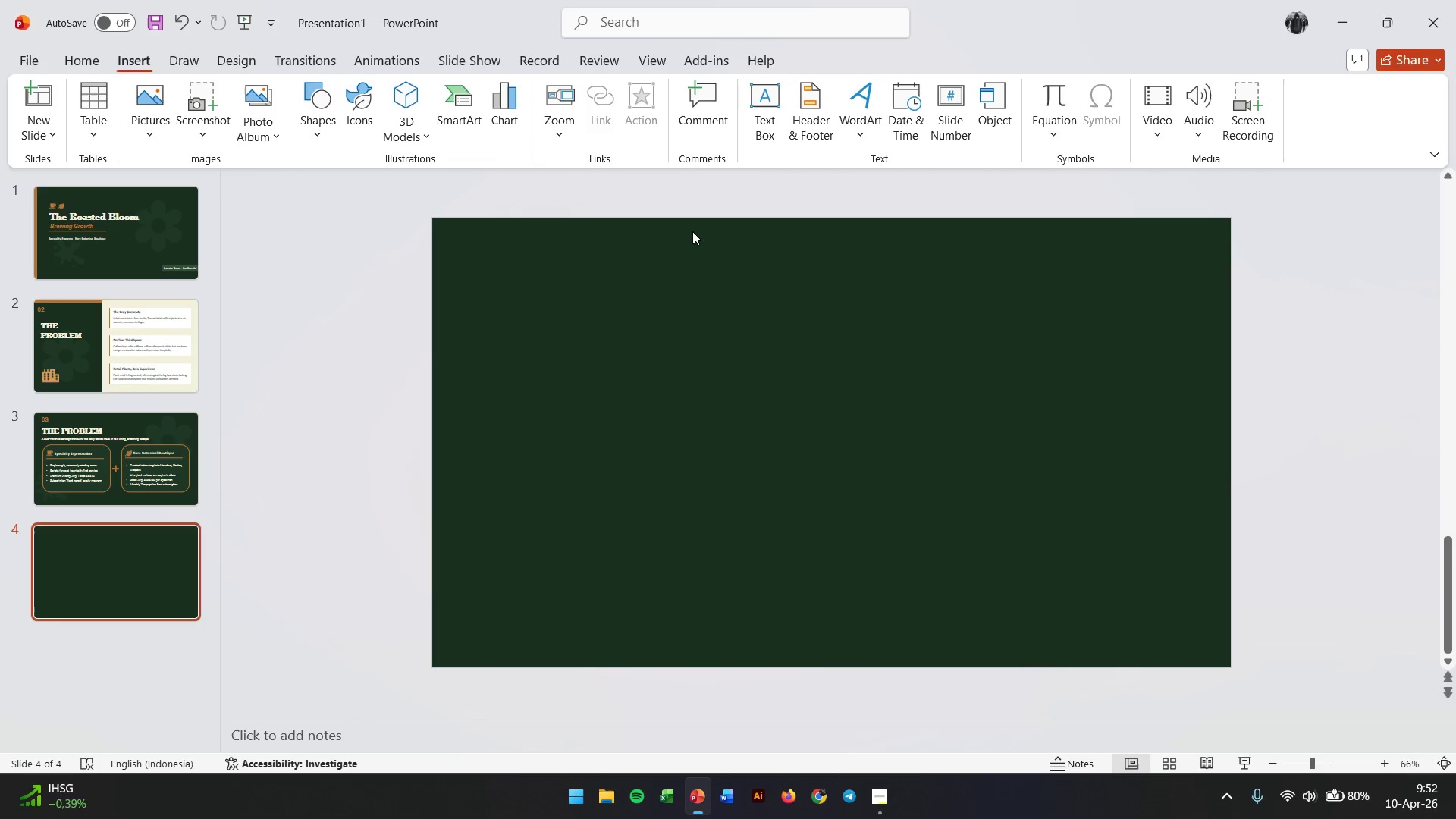 
left_click([794, 348])
 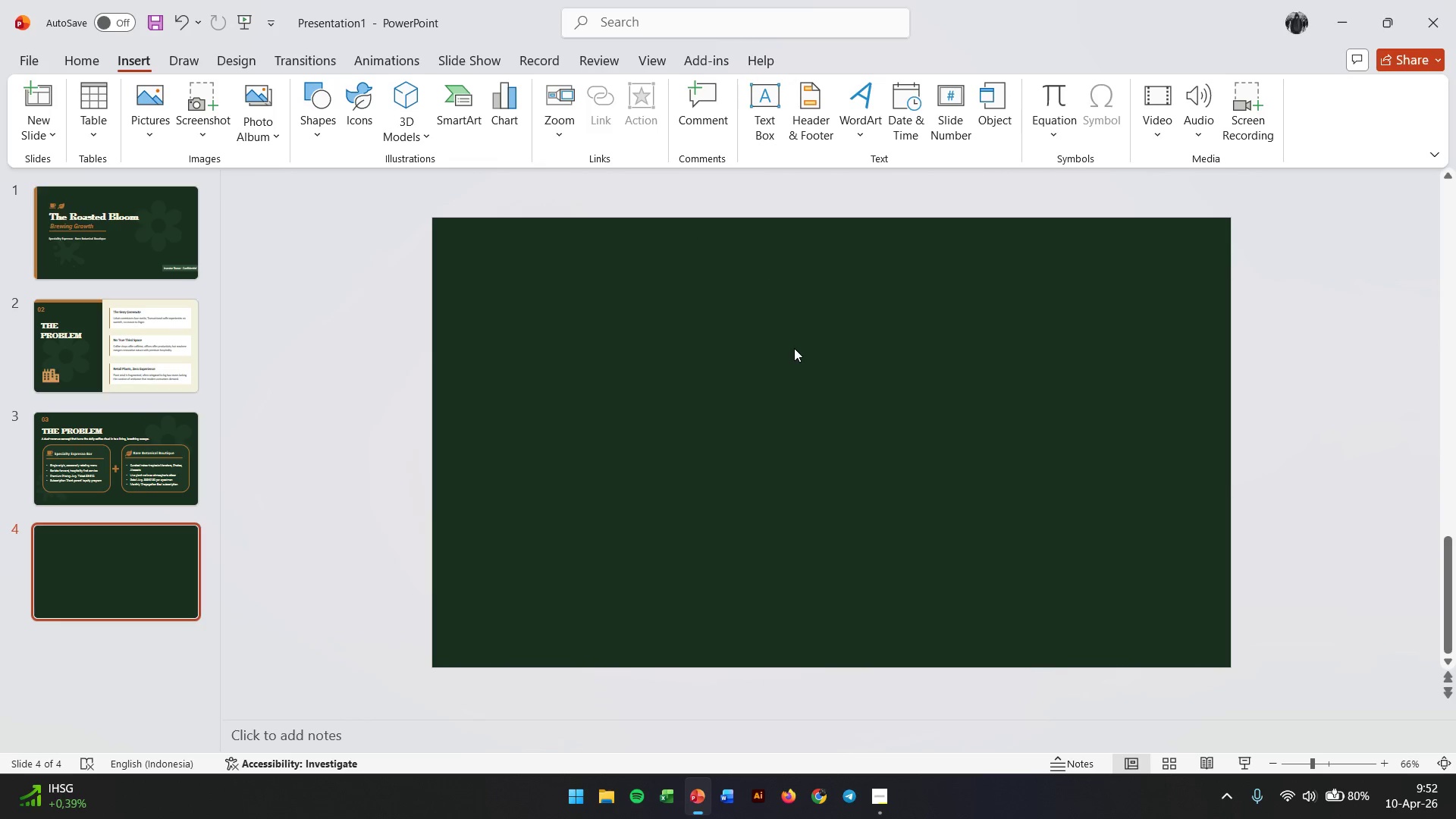 
right_click([794, 348])
 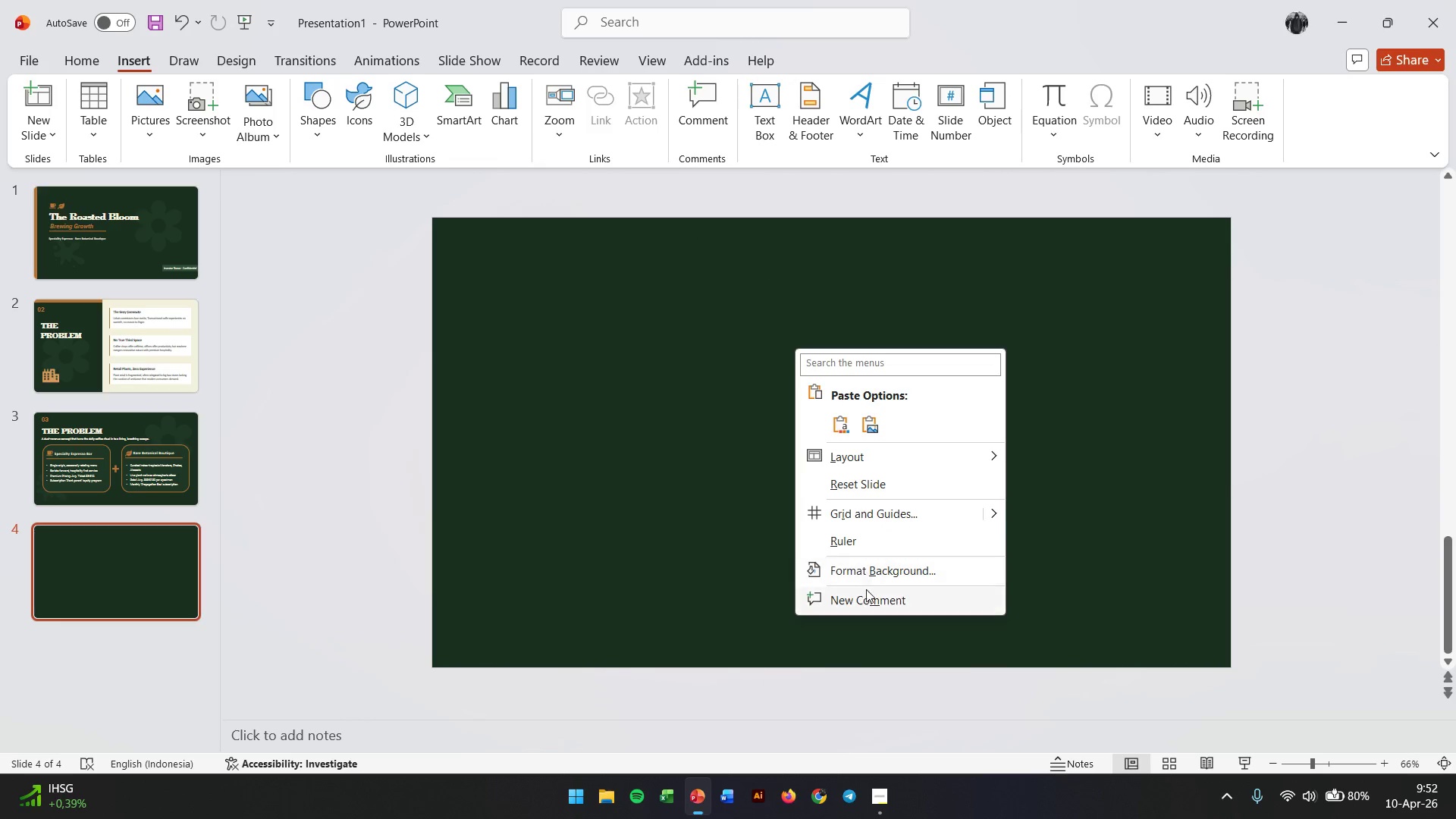 
left_click([864, 566])
 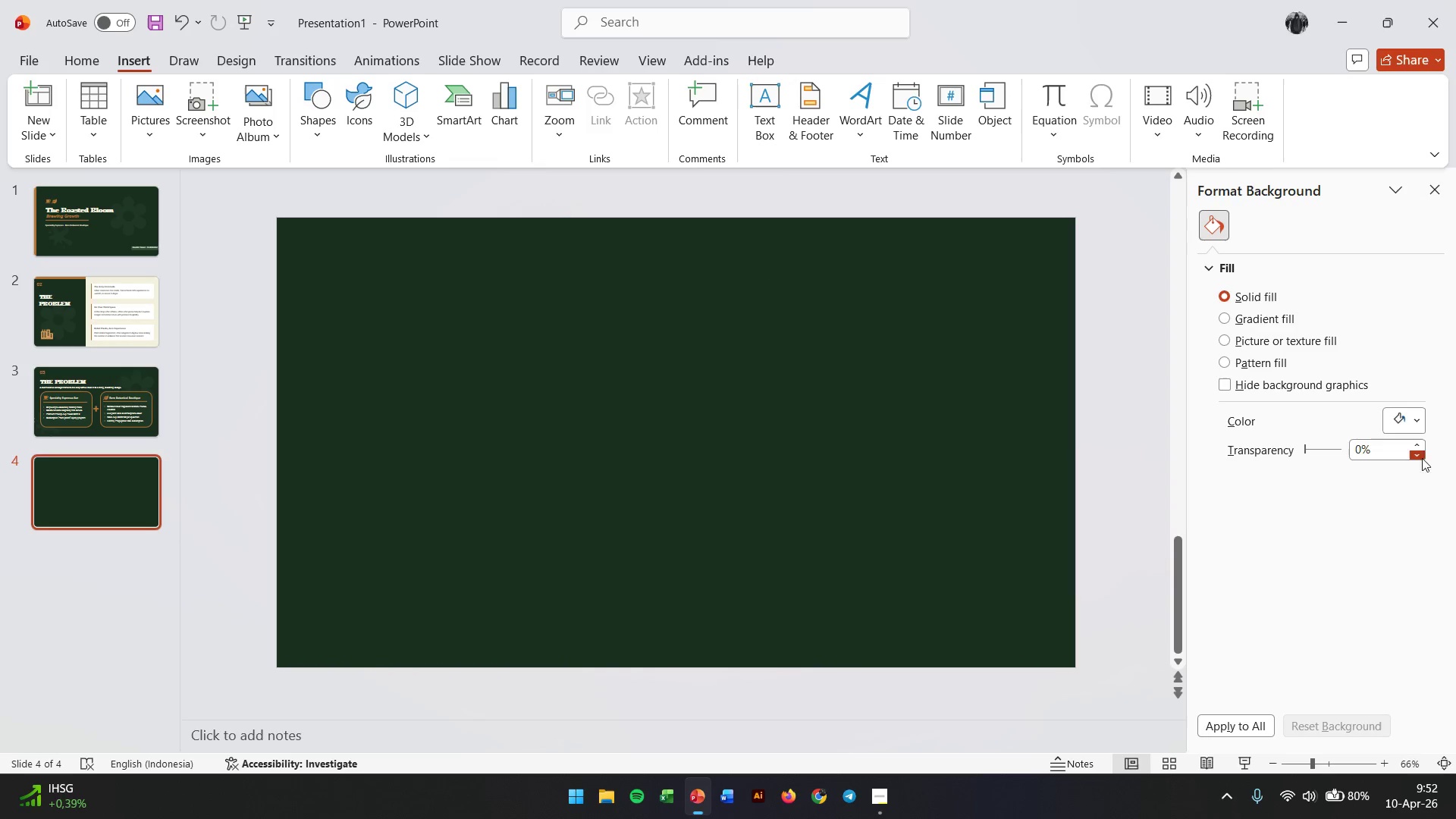 
left_click([1397, 419])
 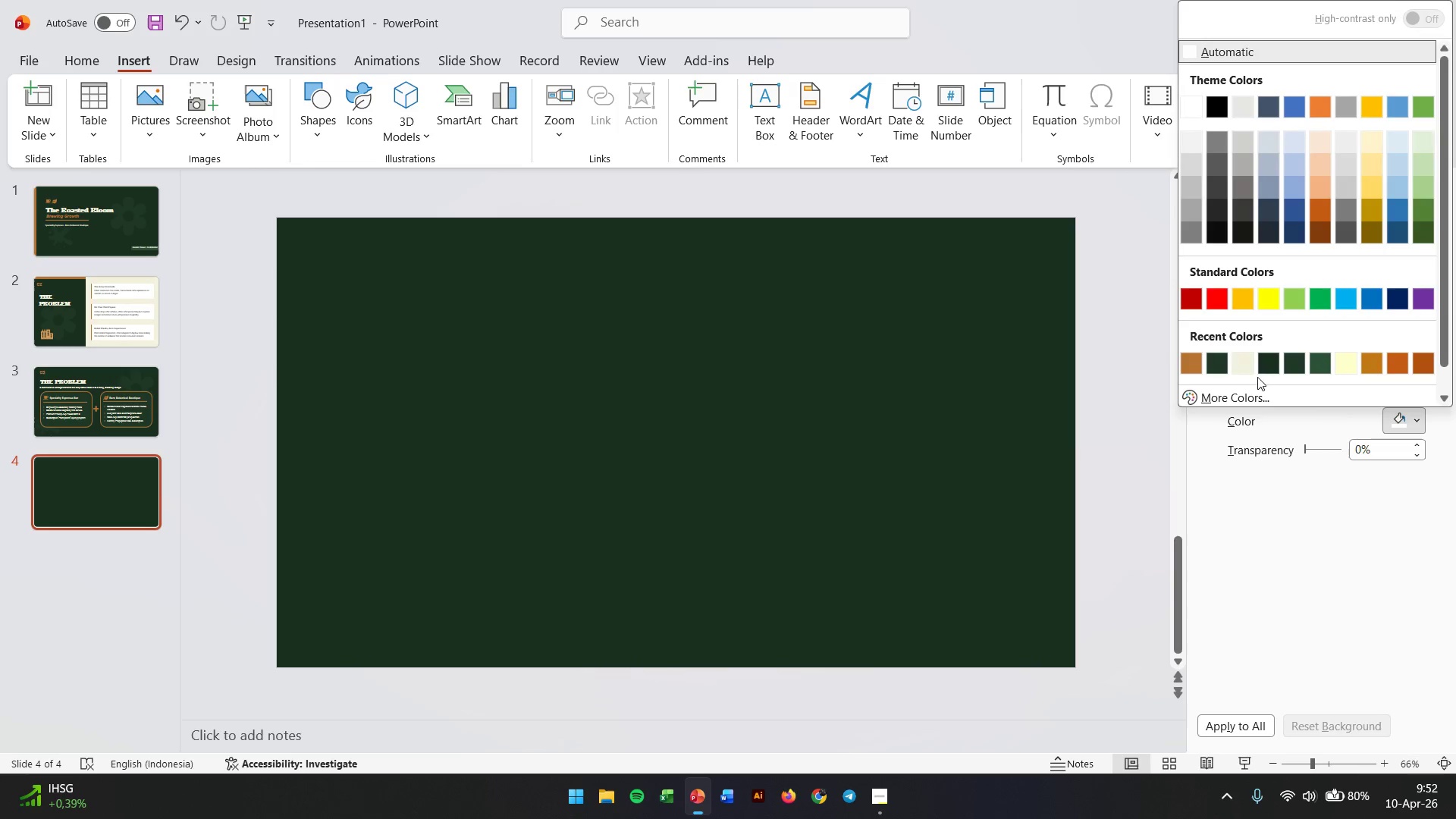 
left_click([1247, 366])
 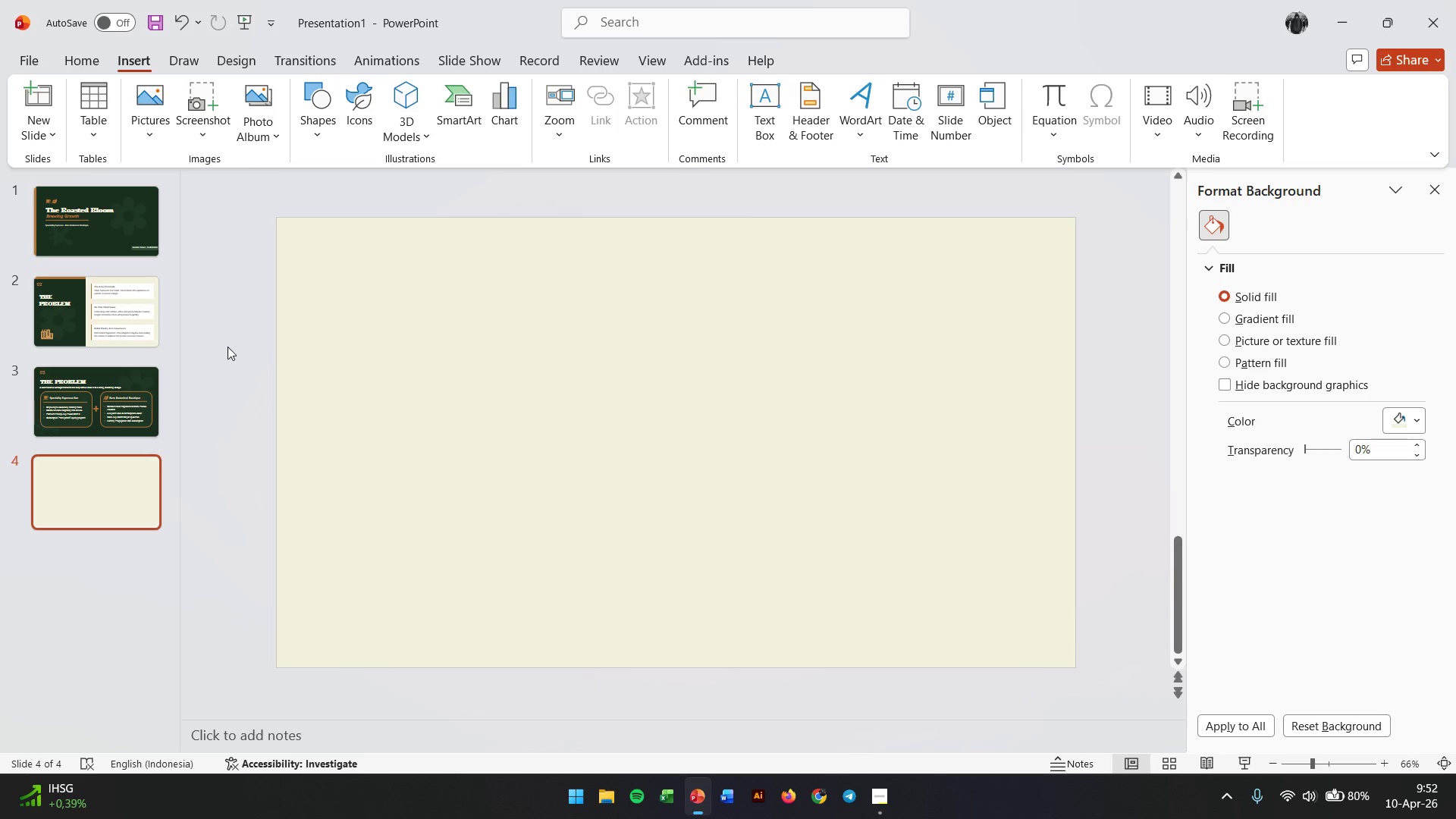 
double_click([697, 438])
 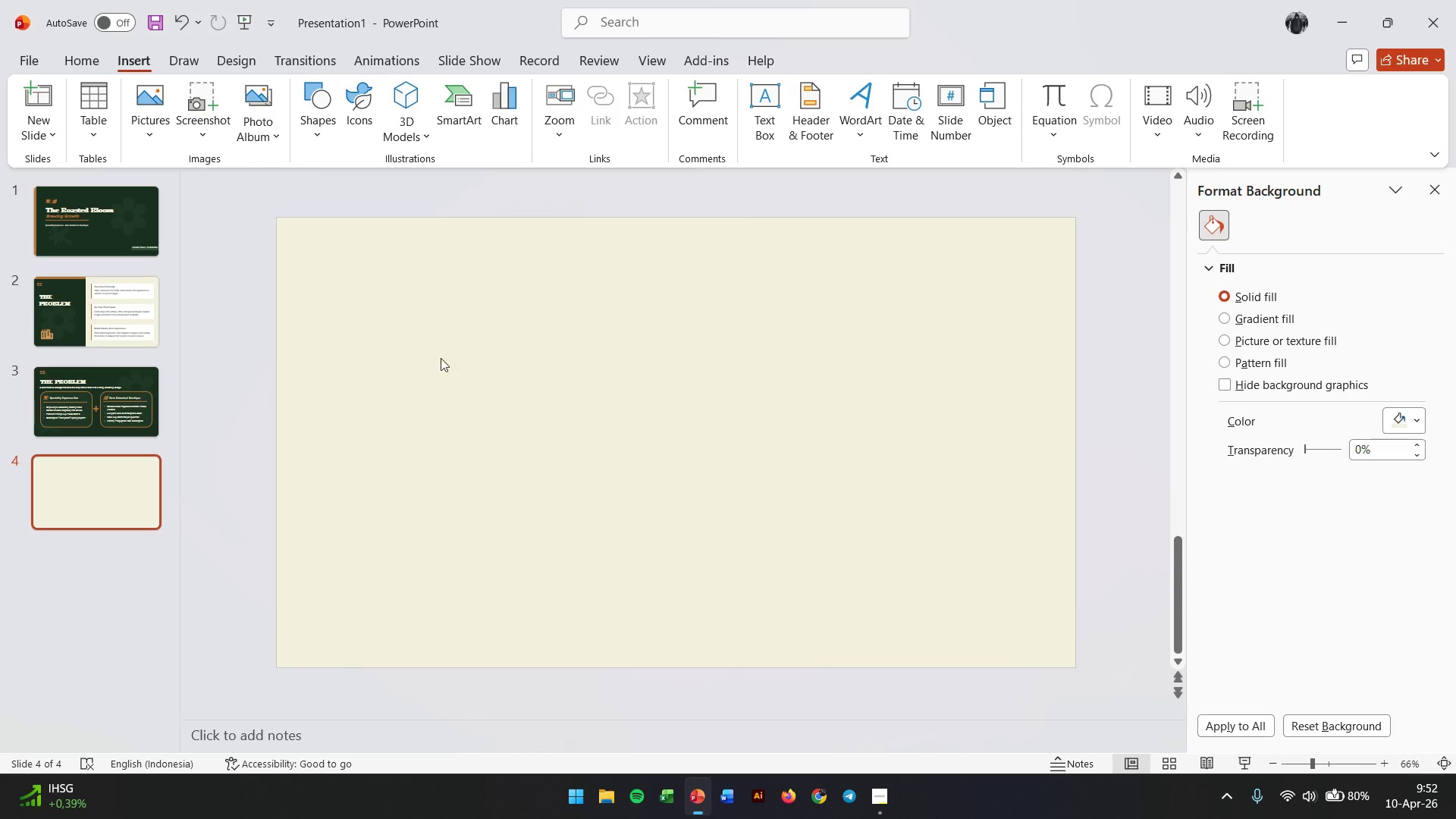 
left_click([105, 381])
 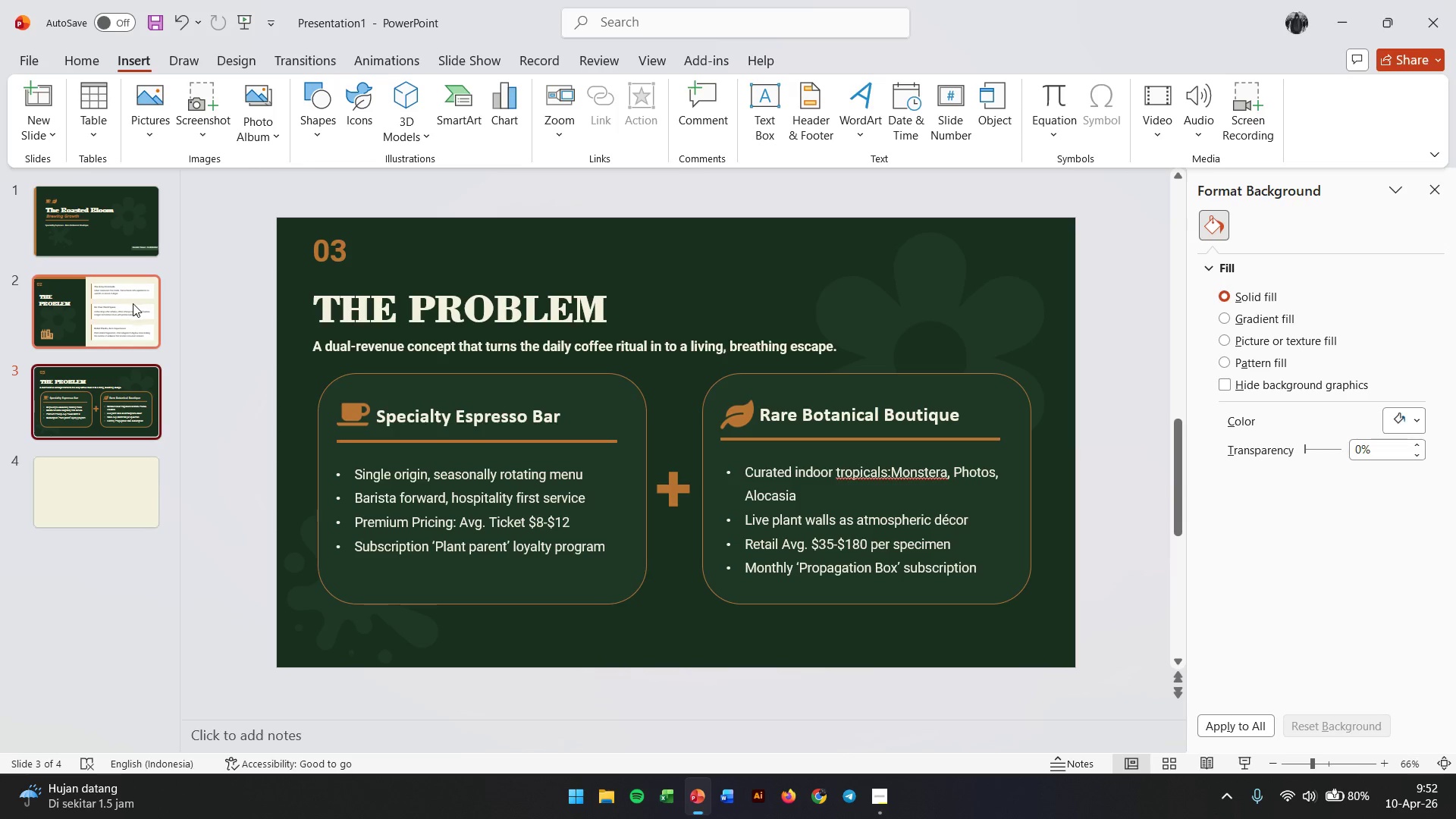 
left_click([105, 307])
 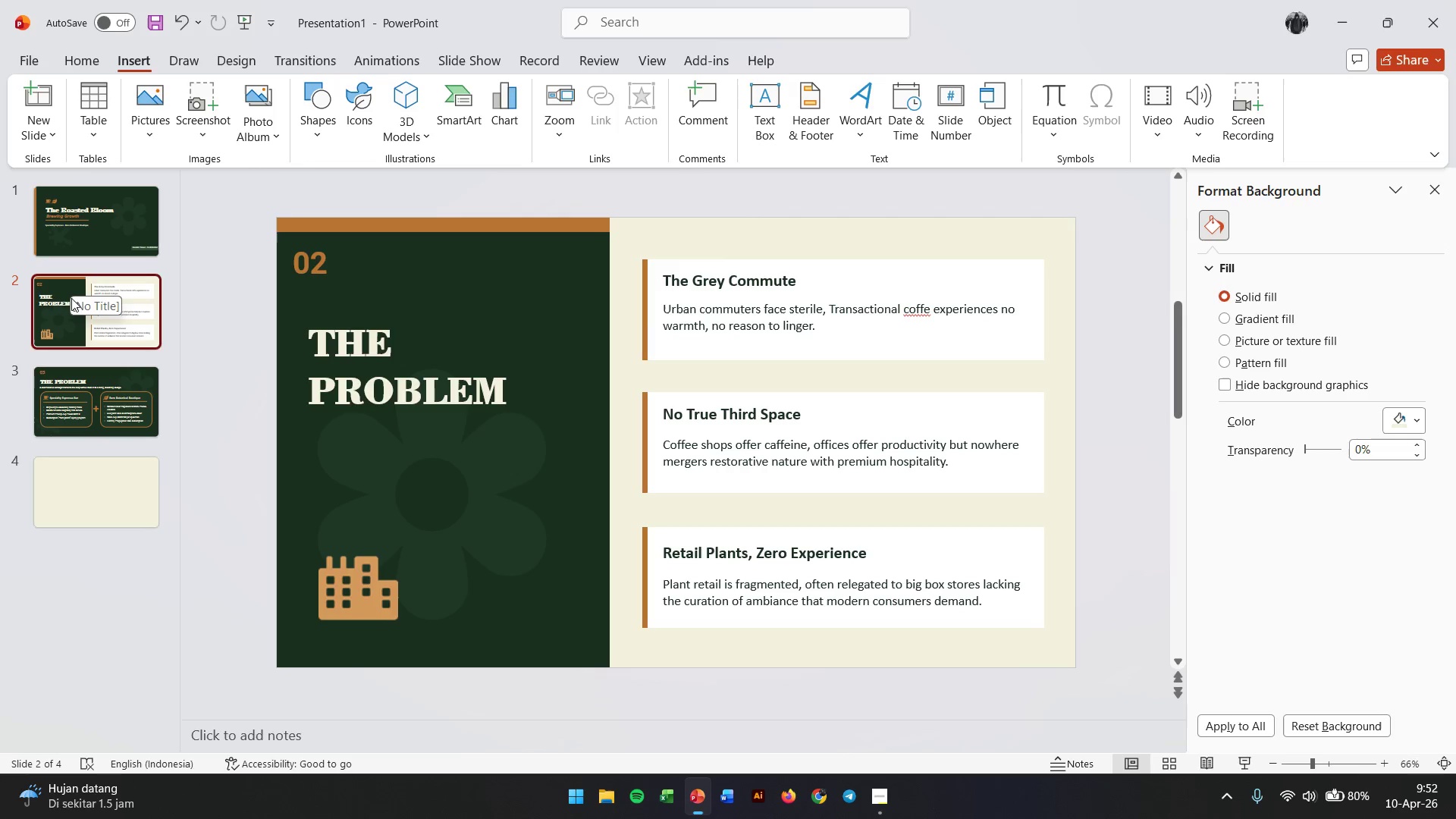 
left_click([79, 412])
 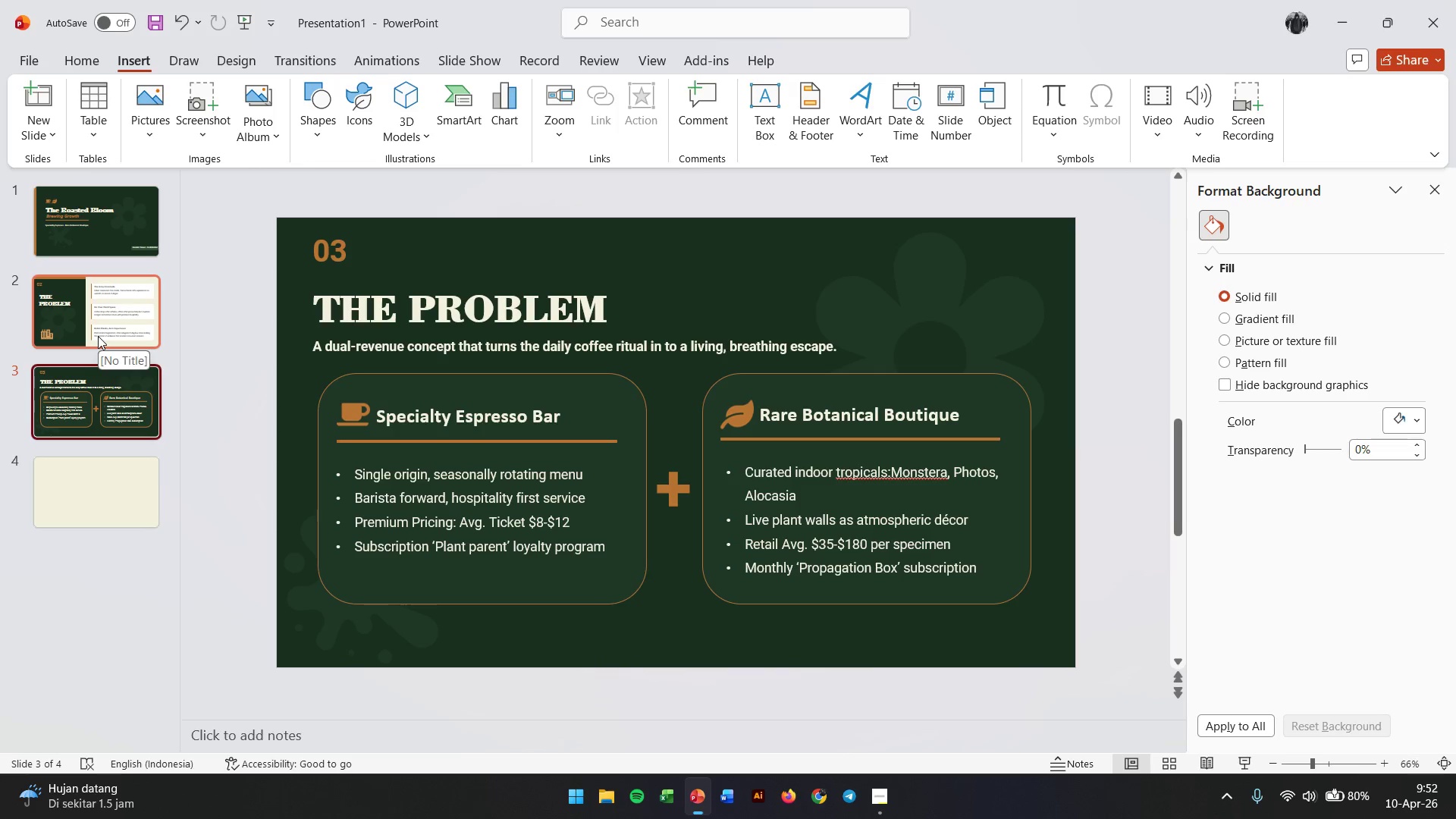 
left_click([98, 336])
 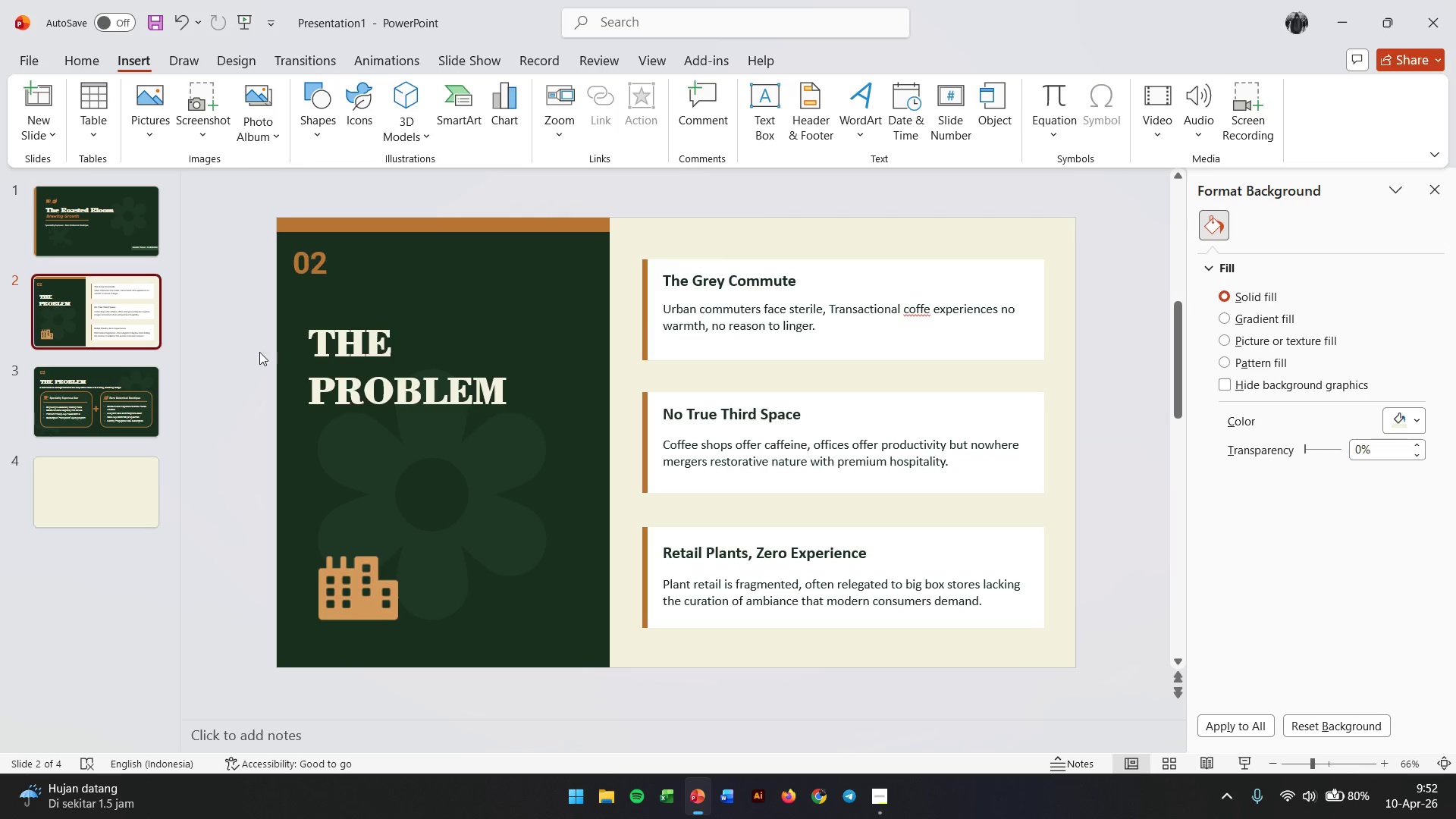 
left_click([116, 321])
 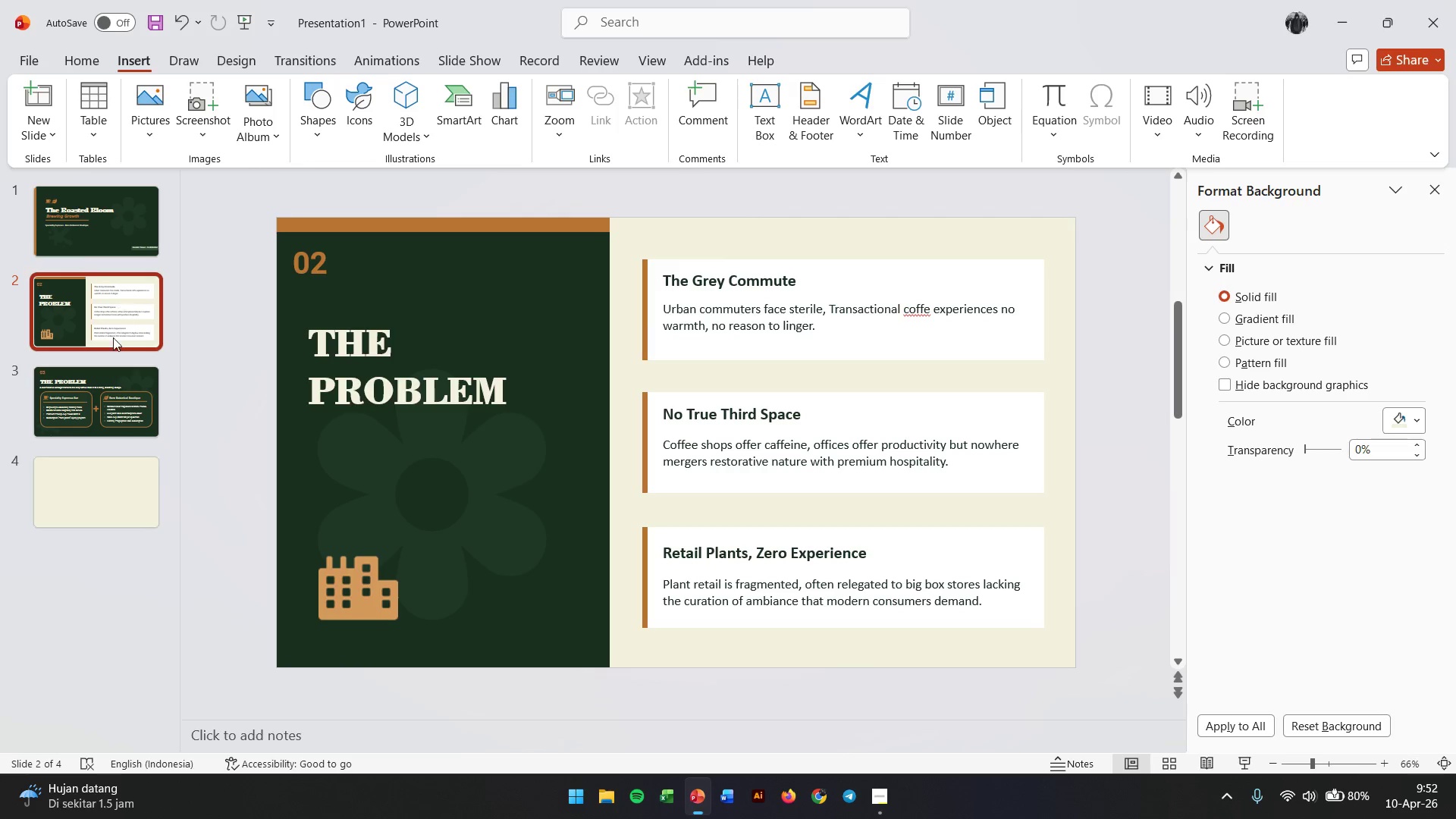 
left_click([108, 413])
 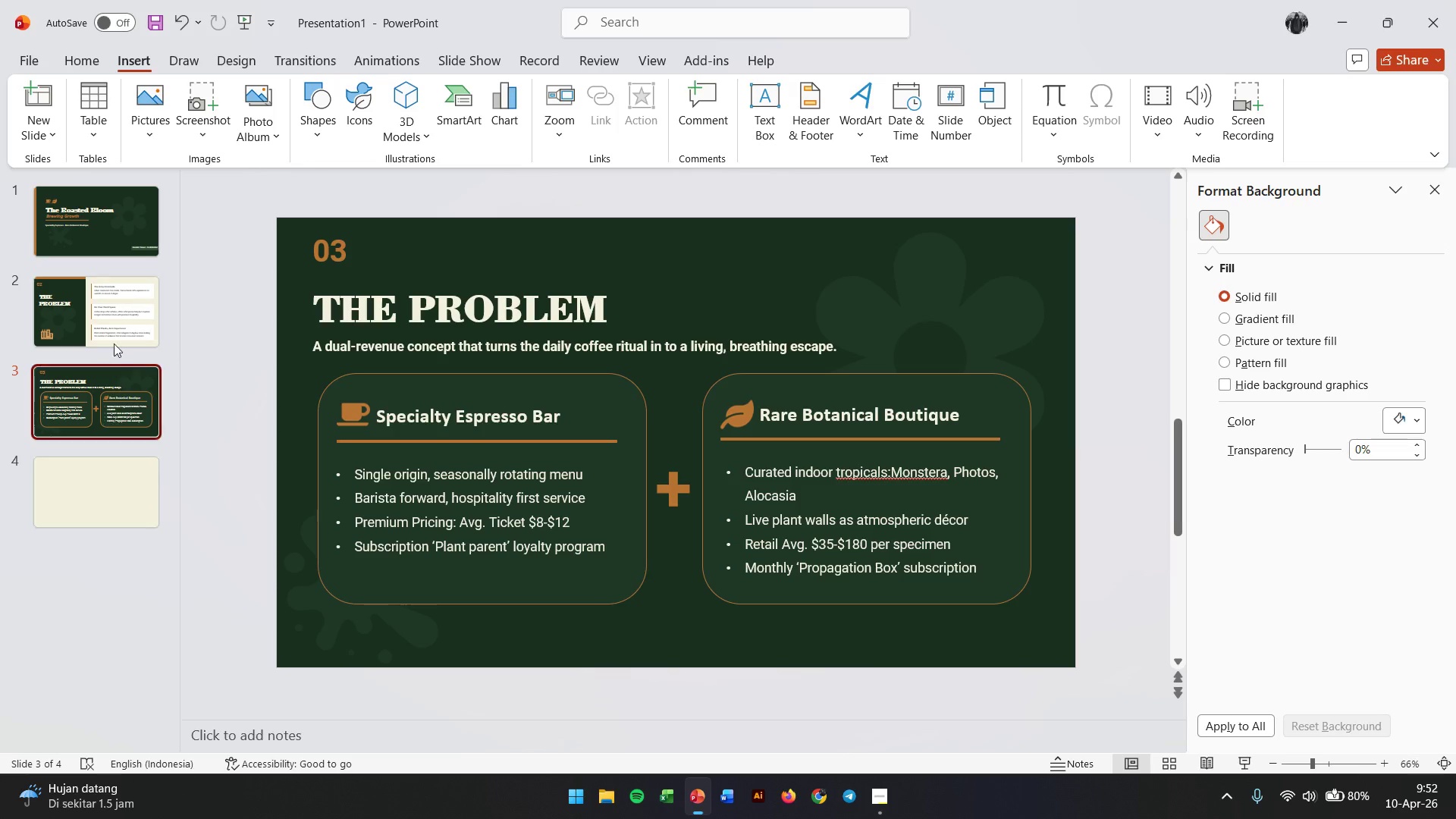 
left_click([113, 335])
 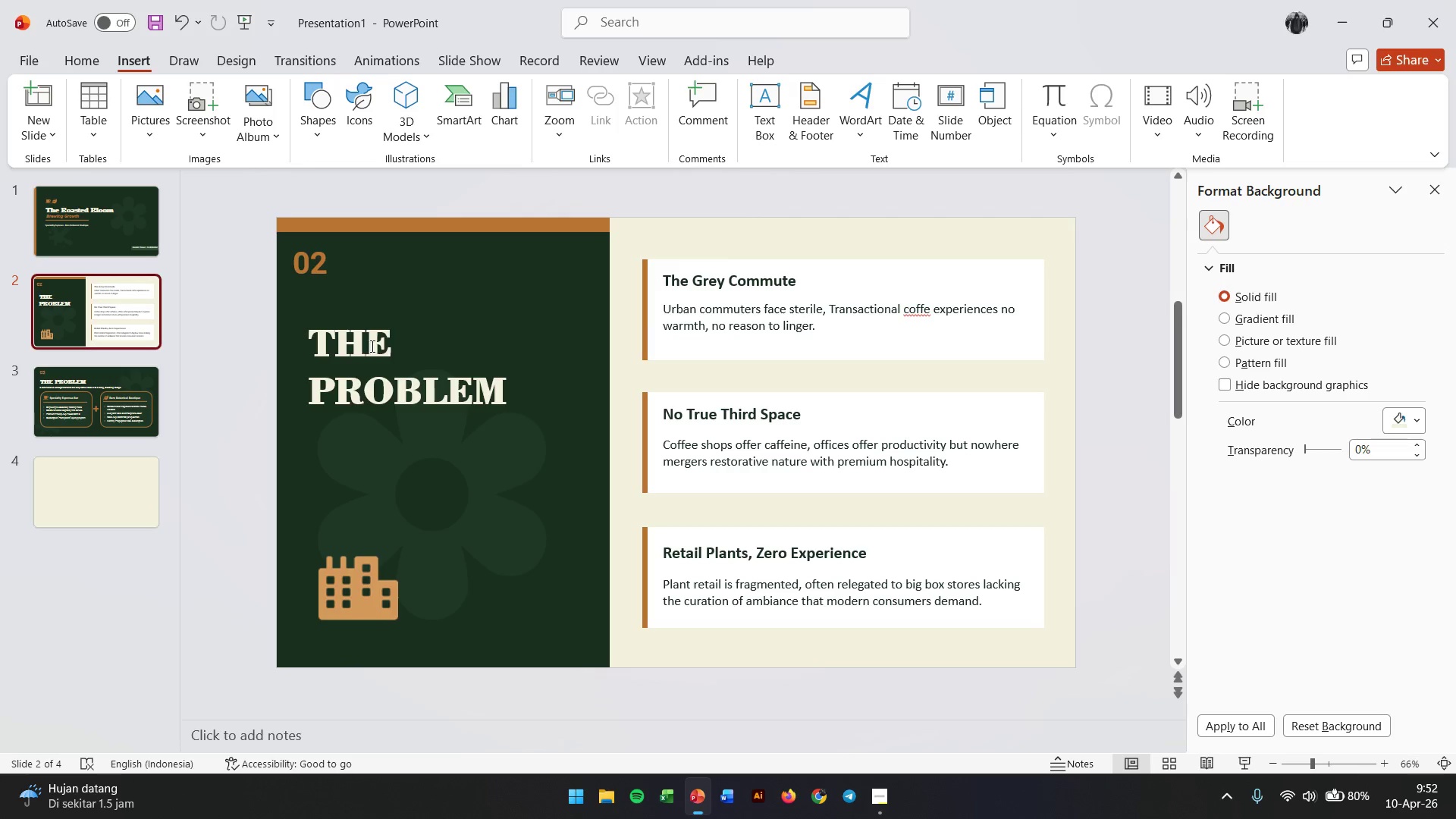 
left_click([371, 346])
 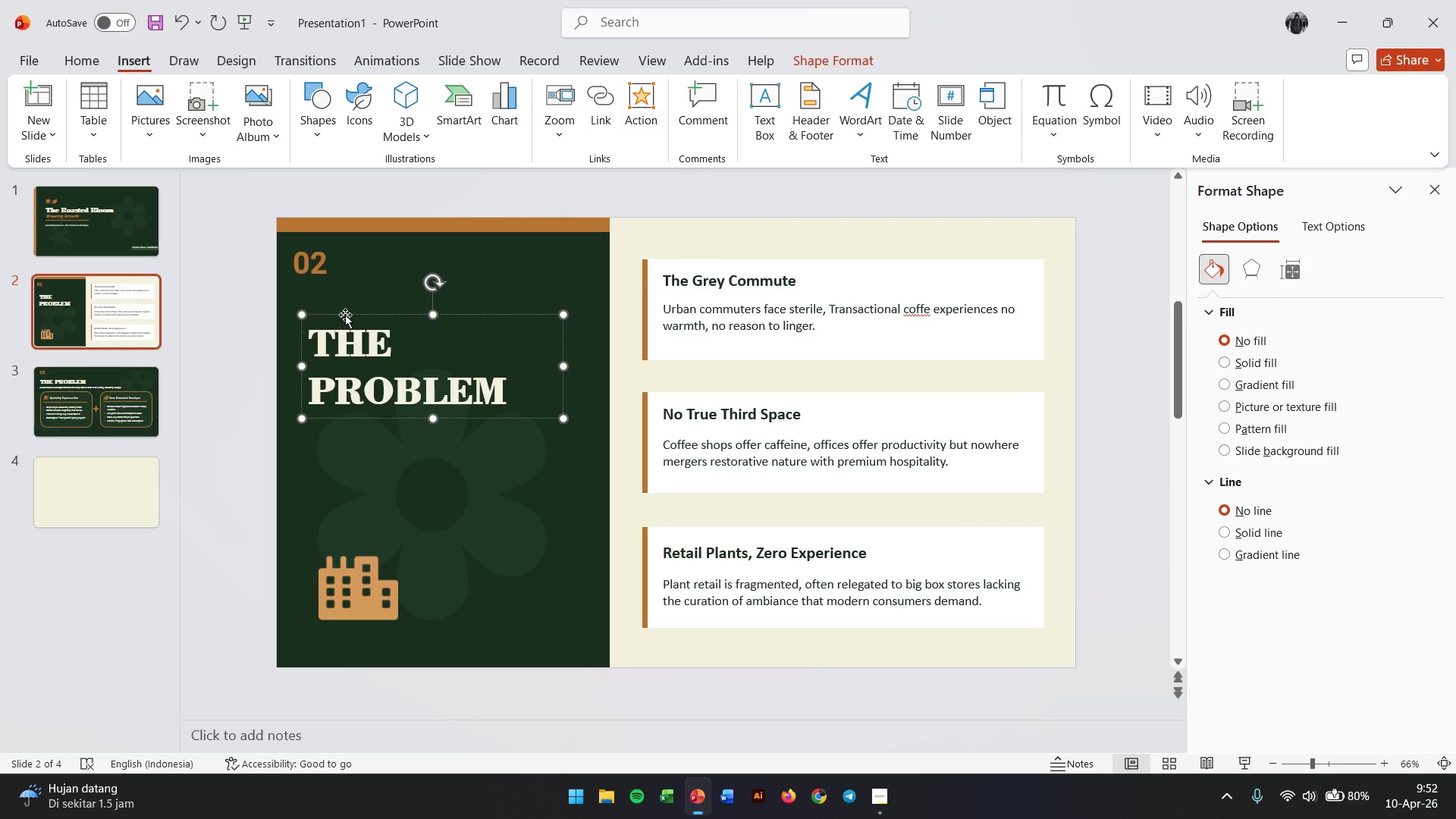 
left_click_drag(start_coordinate=[345, 315], to_coordinate=[350, 315])
 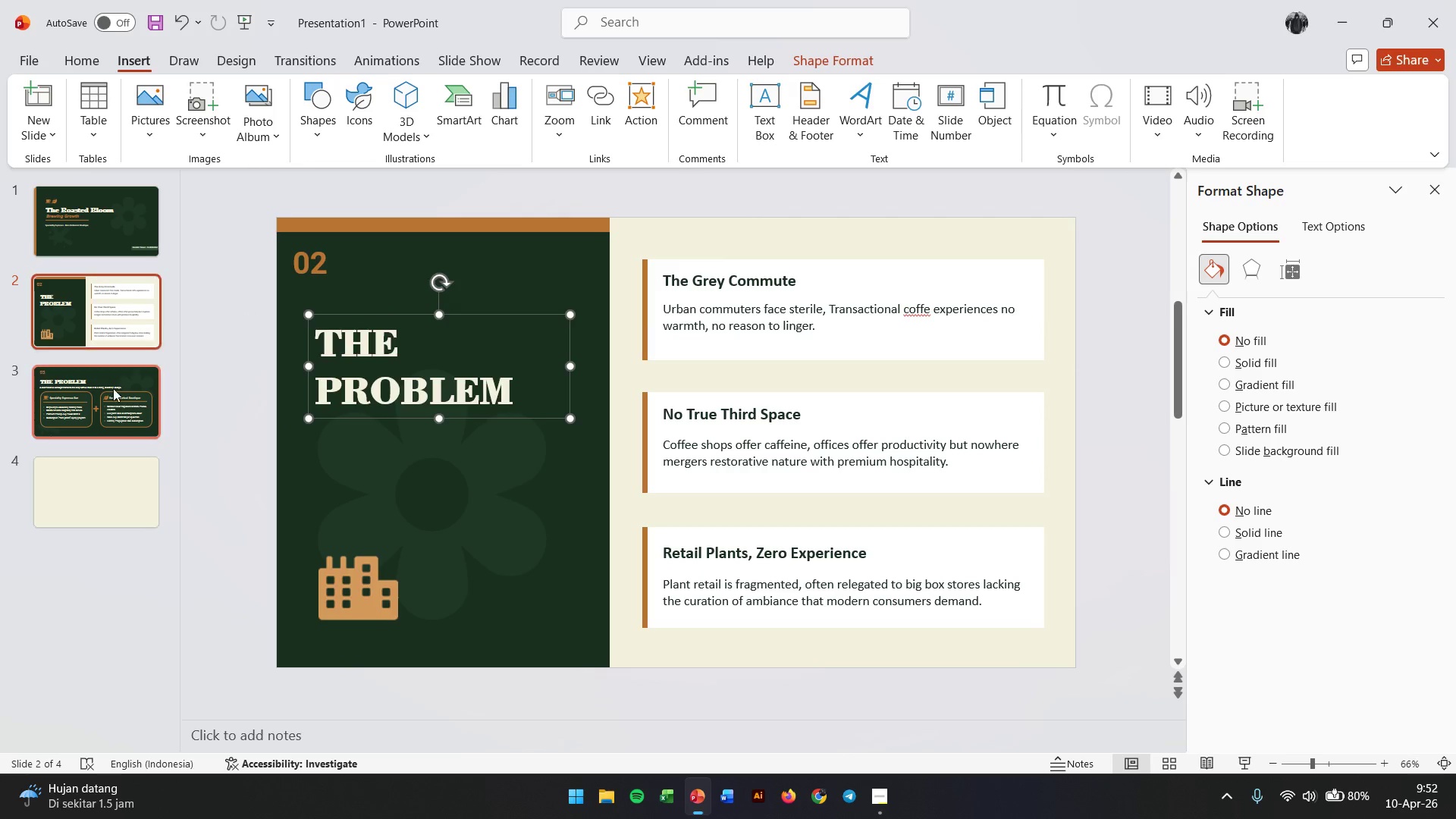 
left_click([113, 388])
 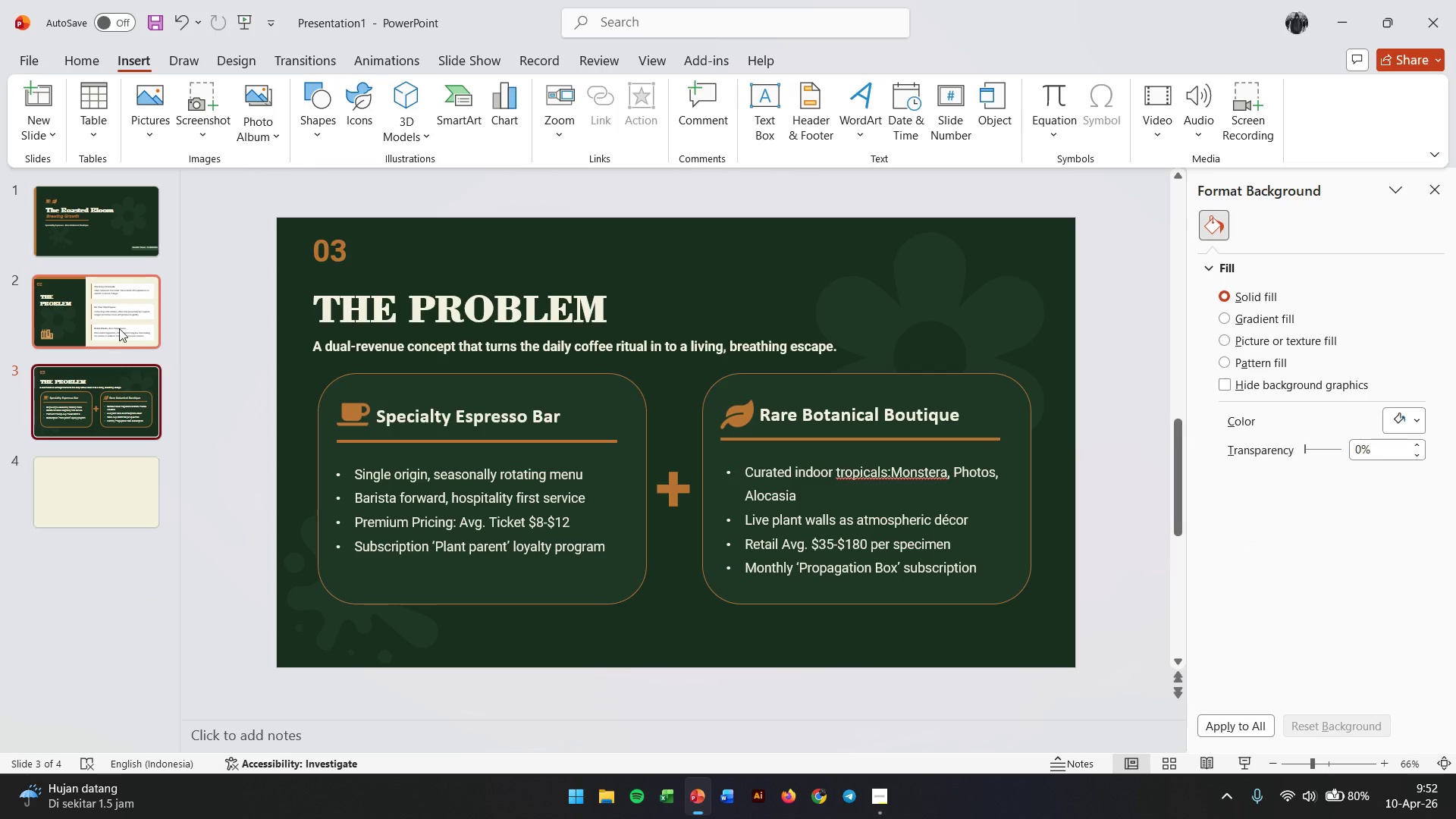 
left_click([120, 325])
 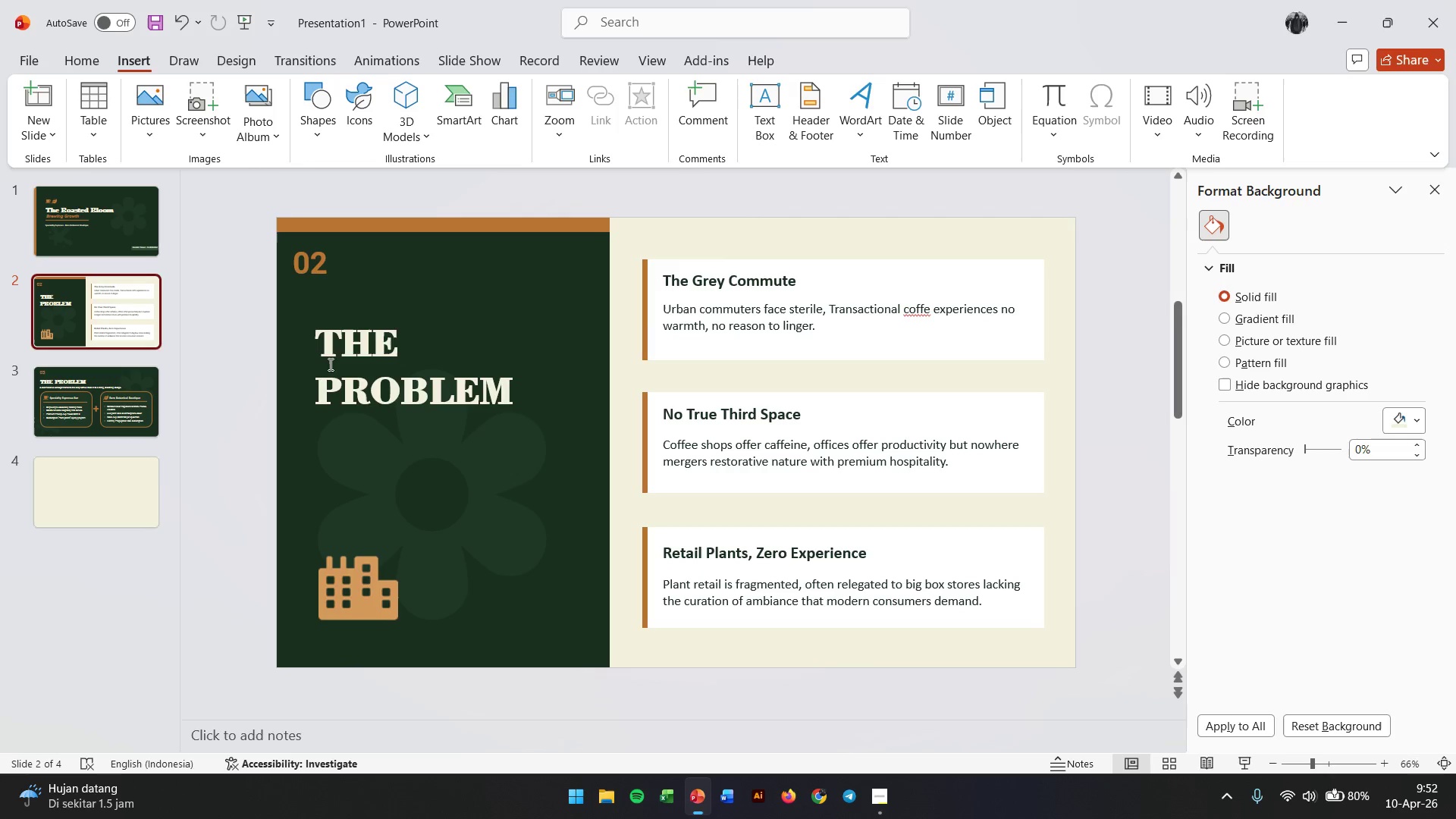 
left_click([351, 357])
 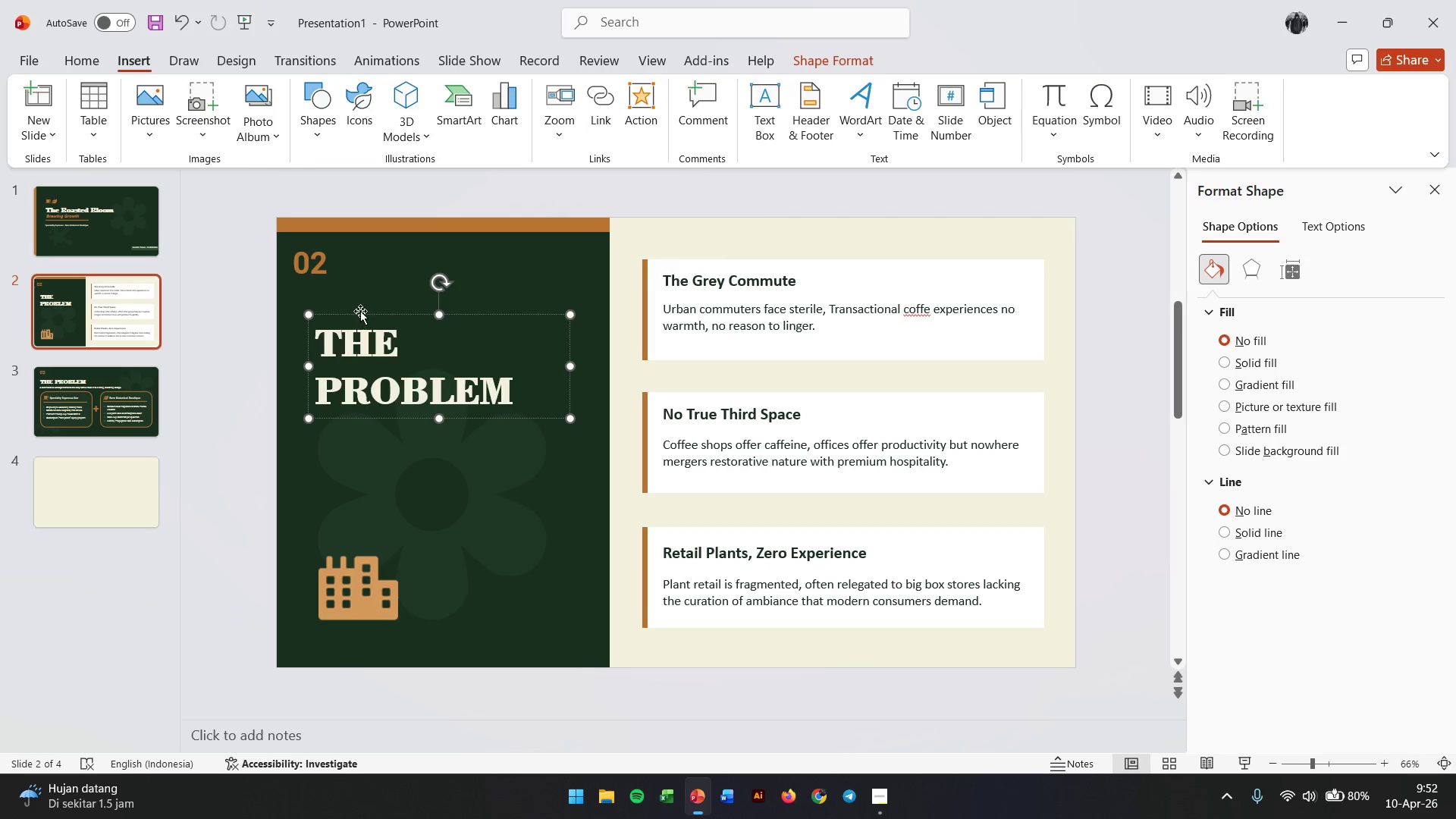 
left_click_drag(start_coordinate=[360, 311], to_coordinate=[361, 293])
 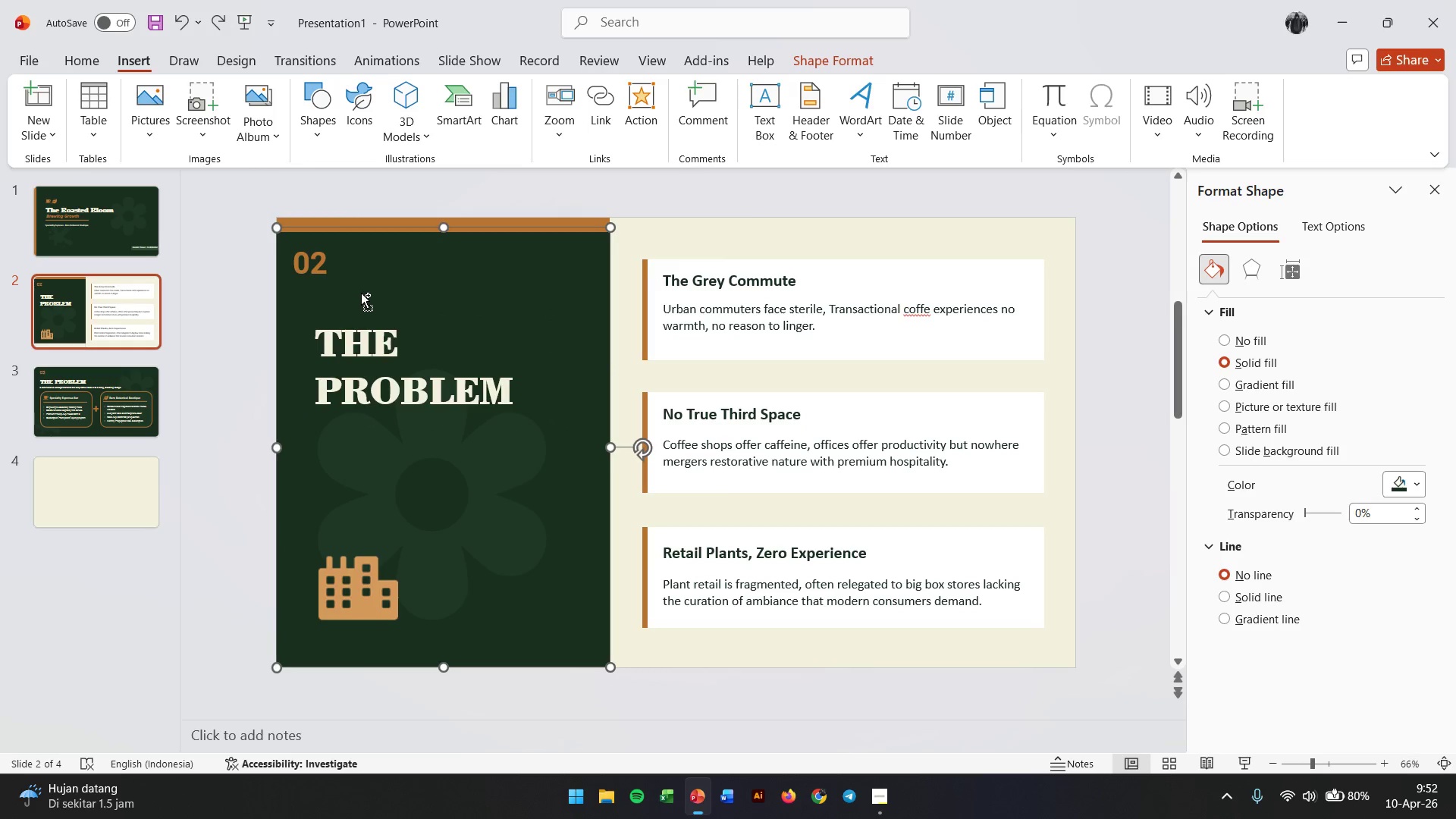 
hold_key(key=ShiftLeft, duration=0.8)
 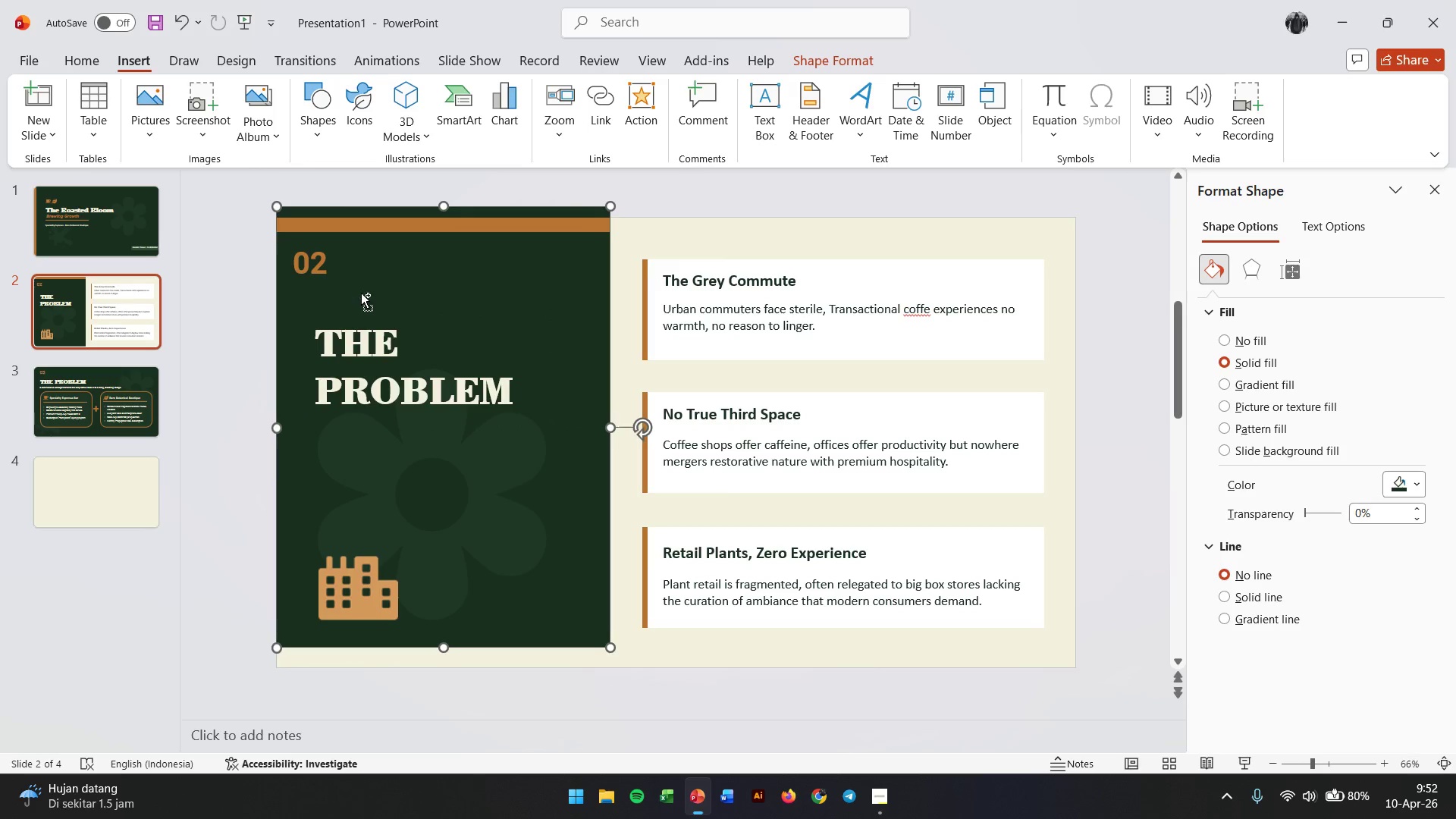 
key(Control+Z)
 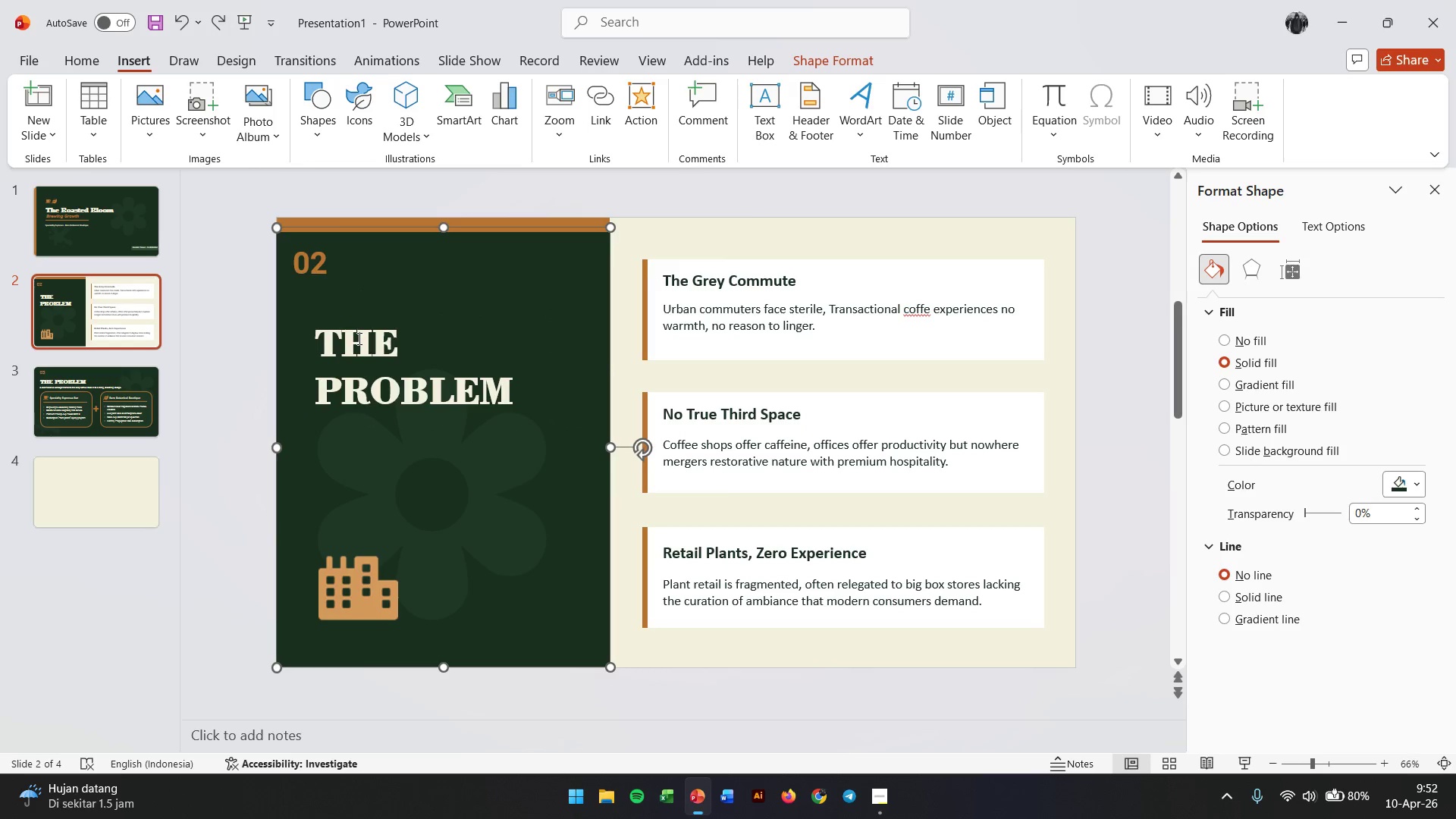 
left_click([358, 338])
 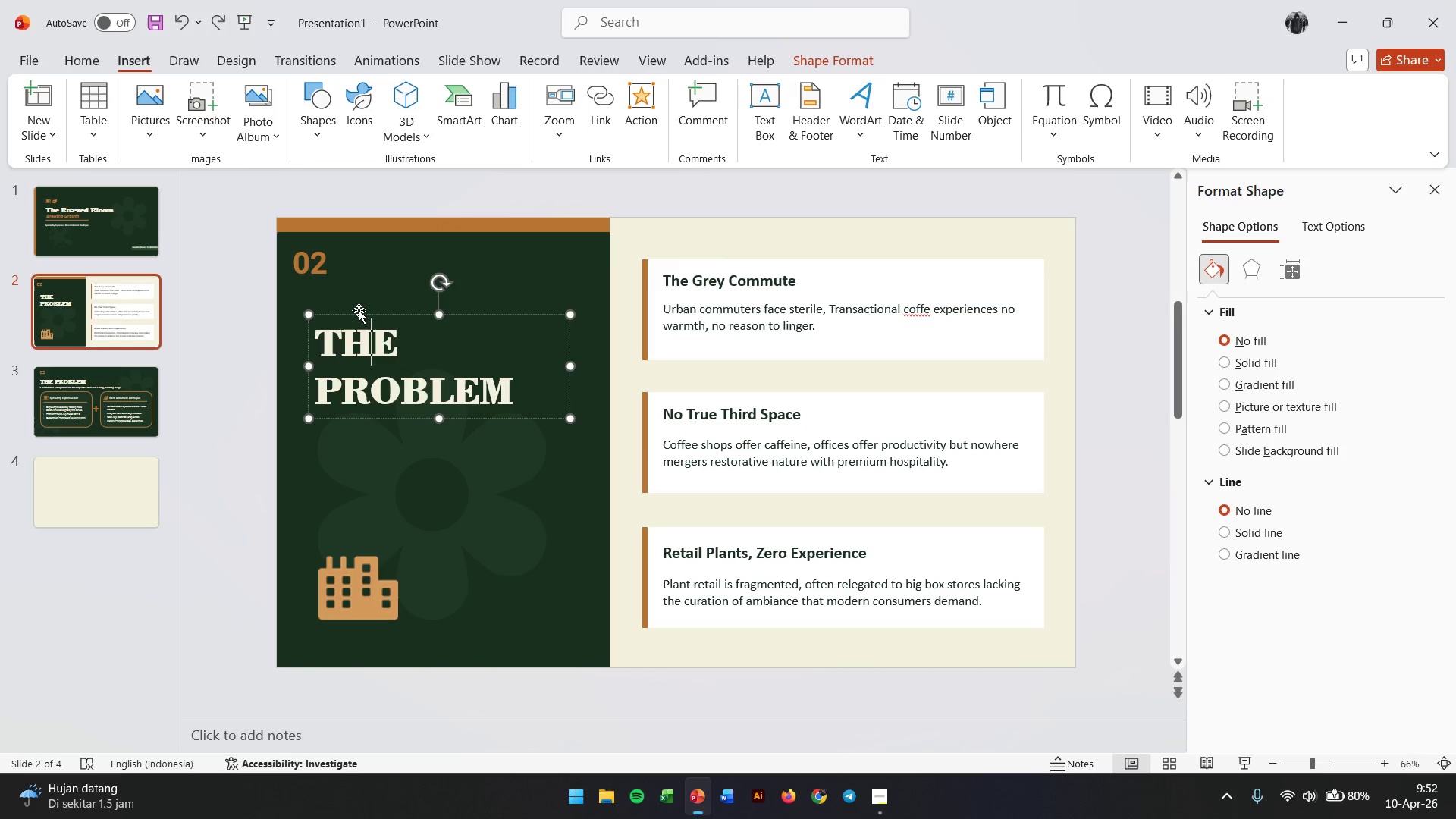 
left_click_drag(start_coordinate=[359, 310], to_coordinate=[359, 298])
 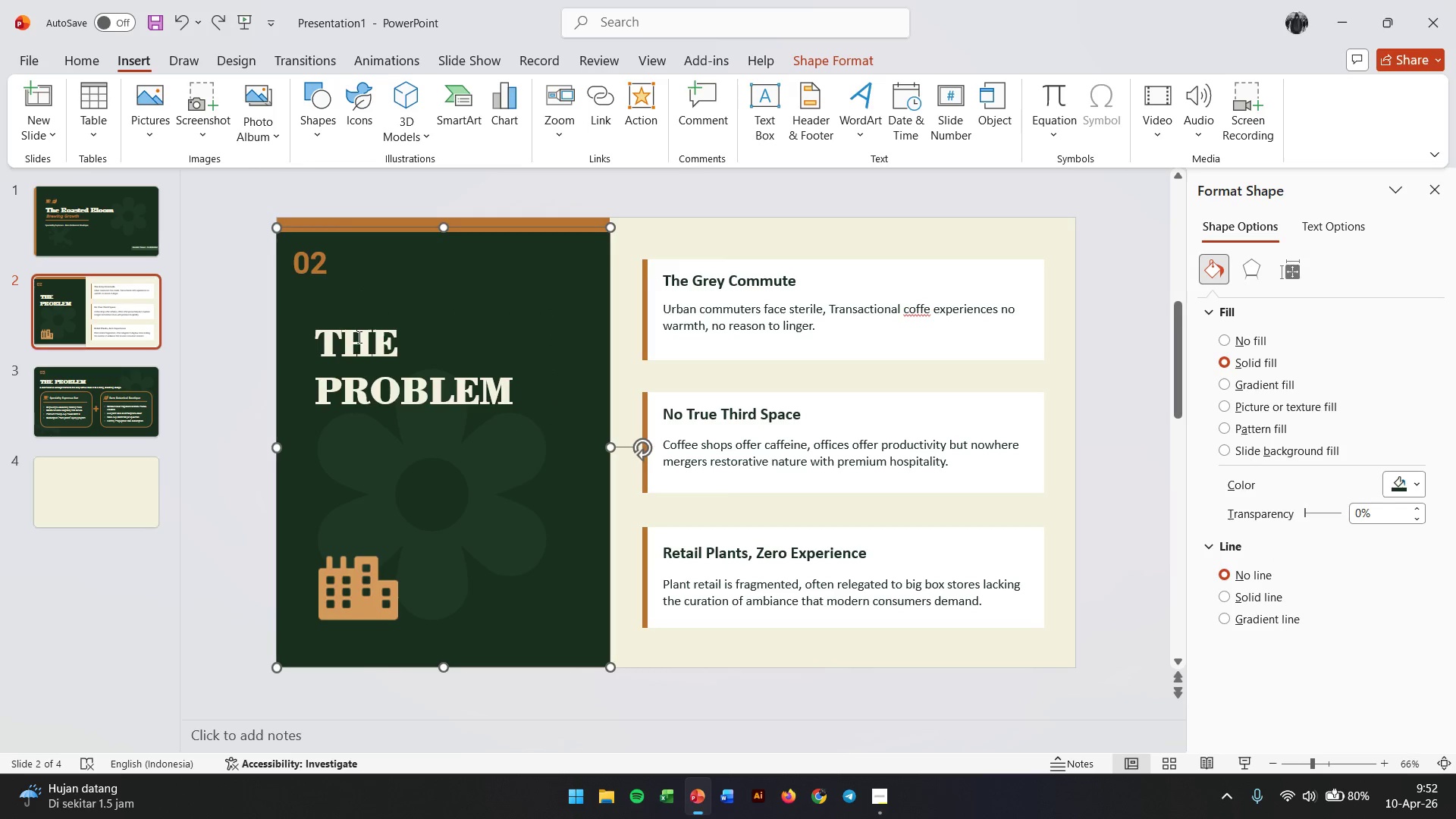 
hold_key(key=ShiftLeft, duration=0.58)
 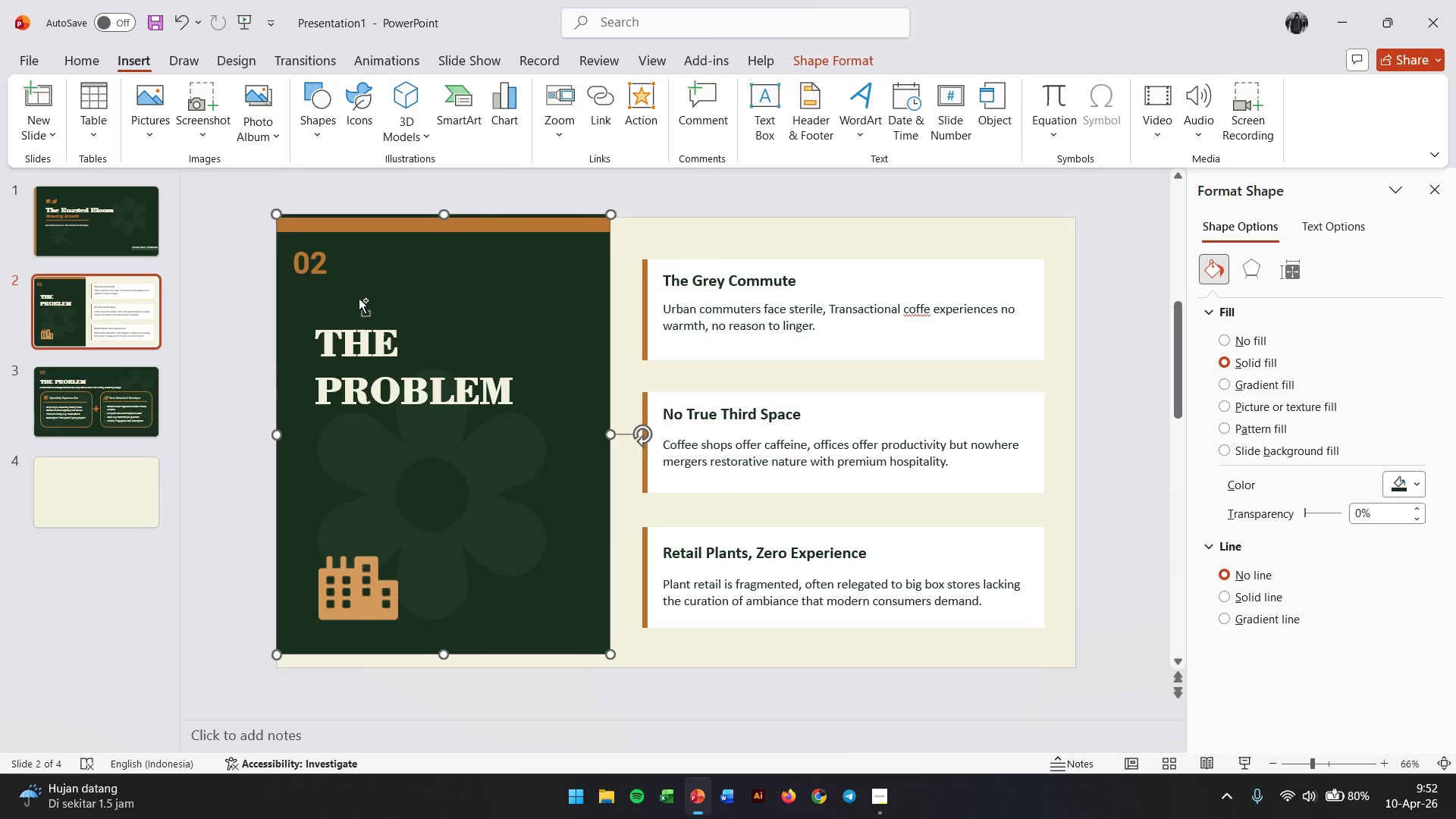 
key(Control+Shift+ShiftLeft)
 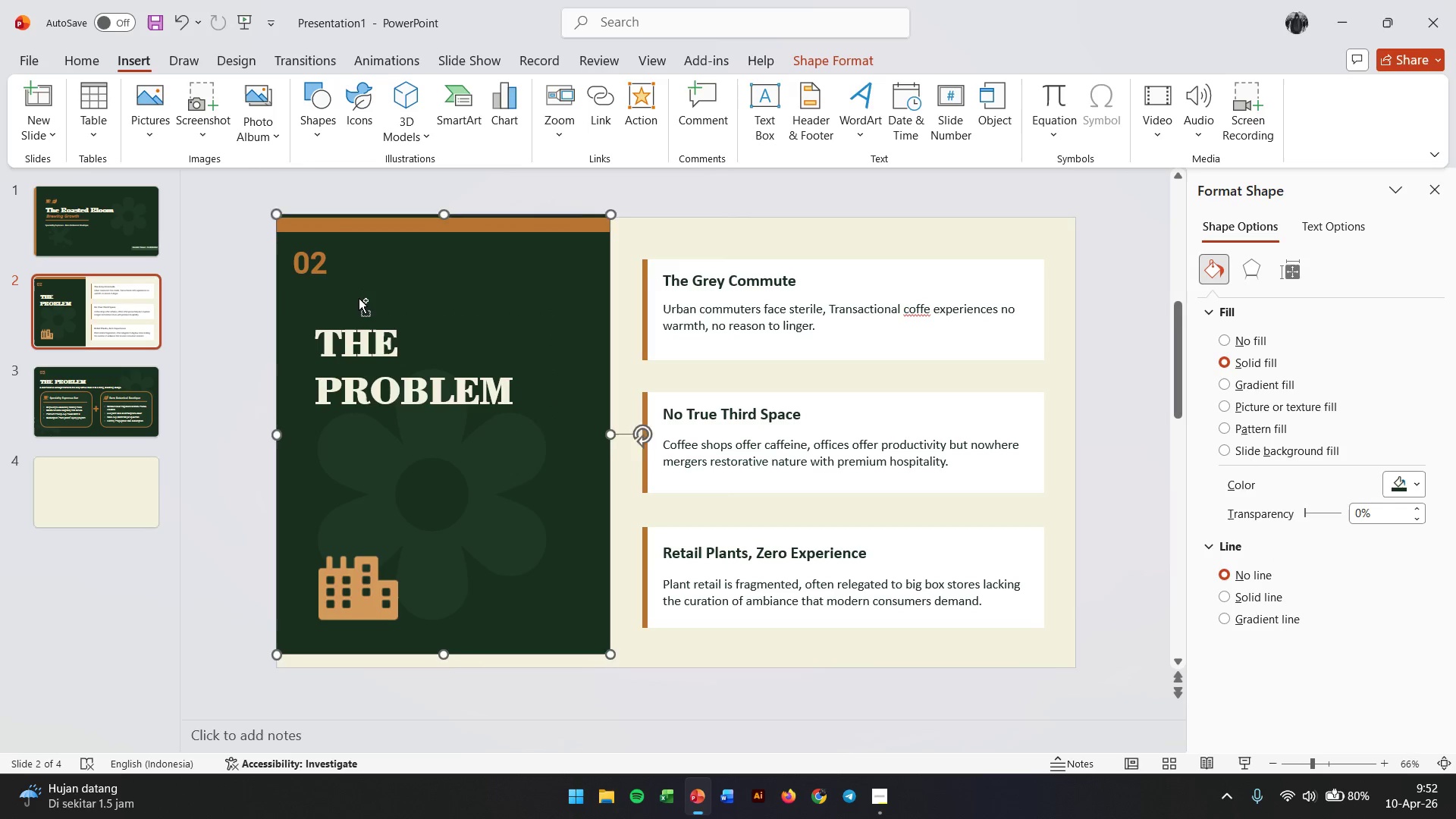 
key(Control+Z)
 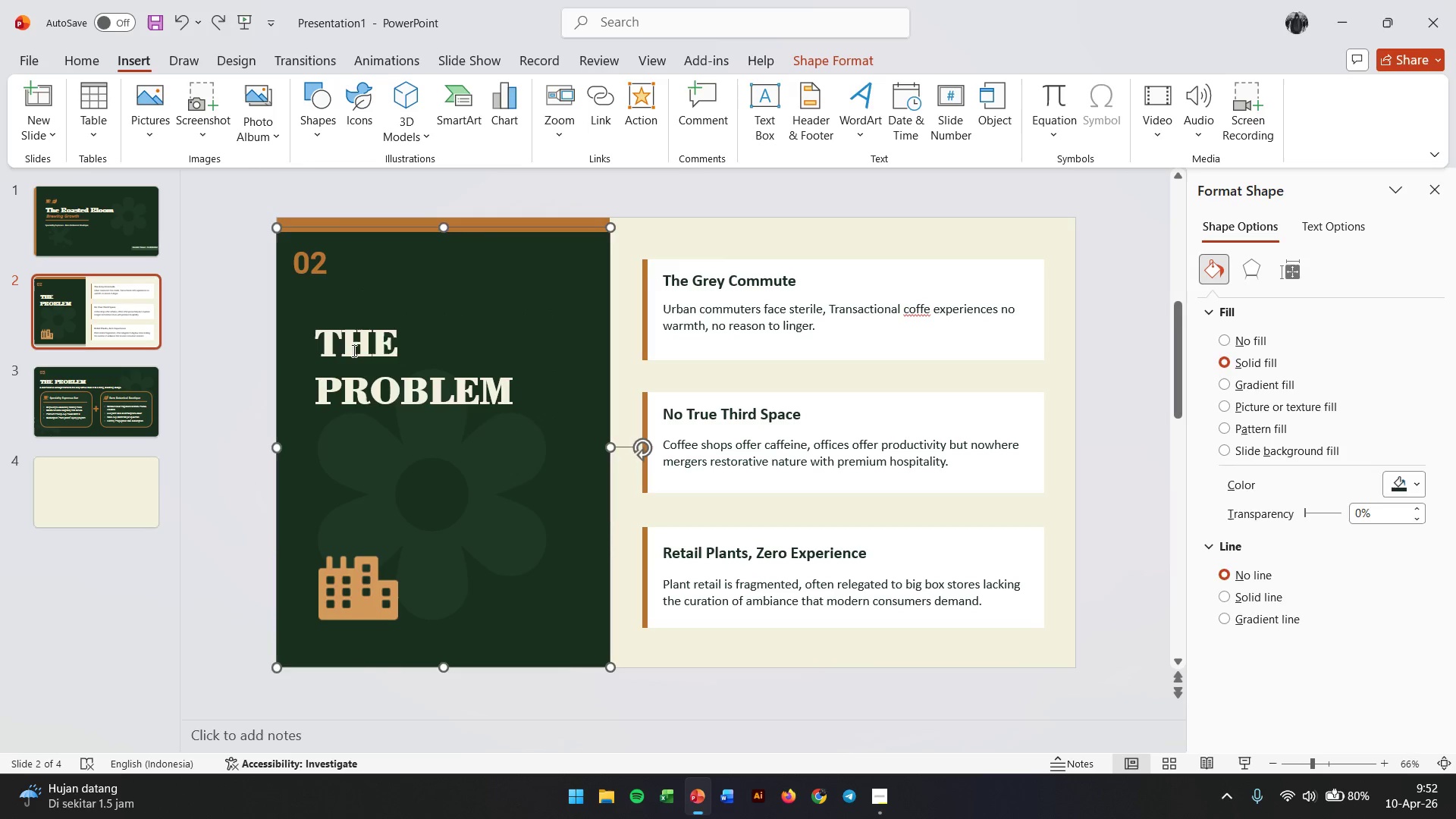 
left_click([352, 351])
 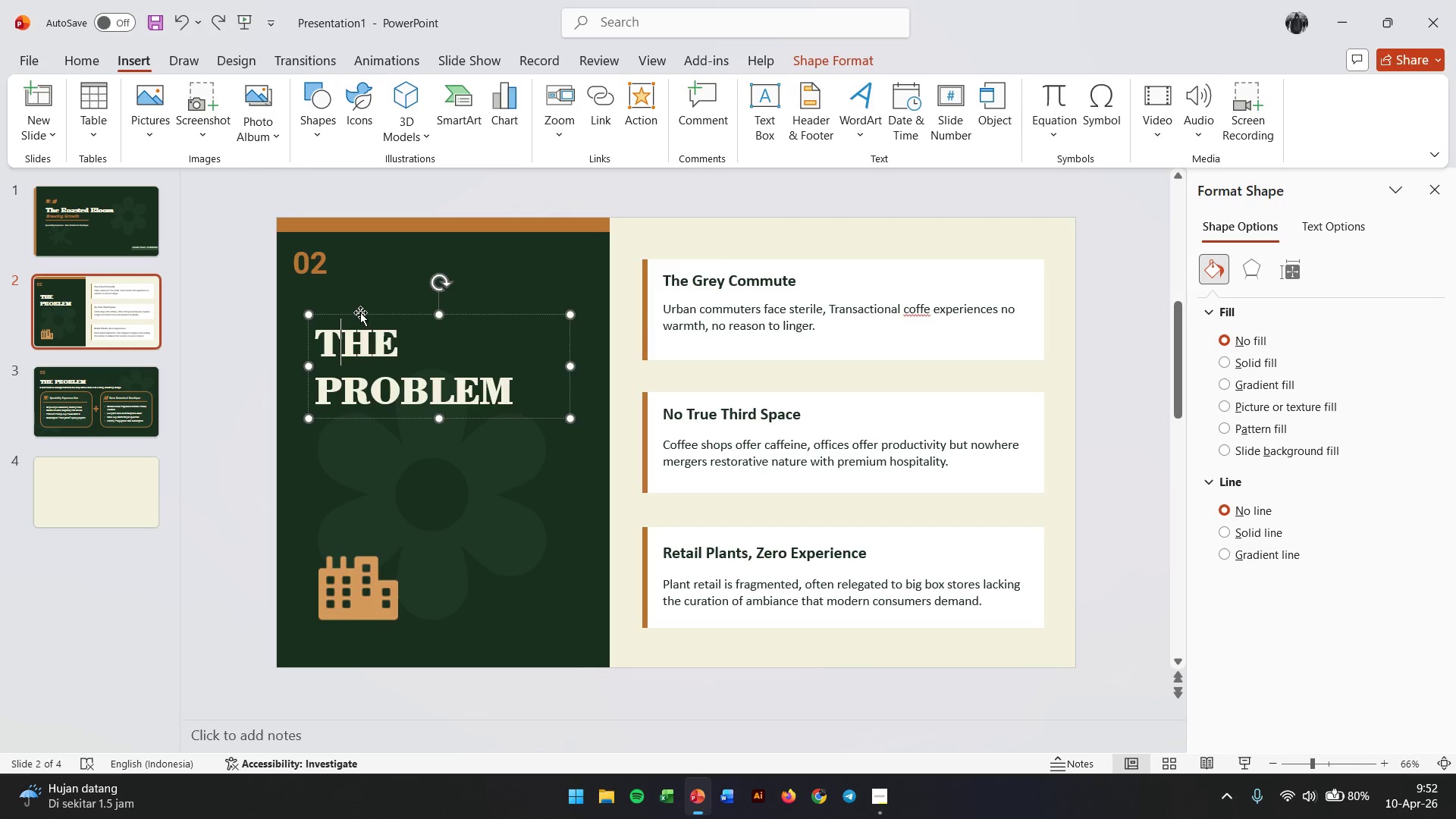 
left_click_drag(start_coordinate=[360, 312], to_coordinate=[362, 291])
 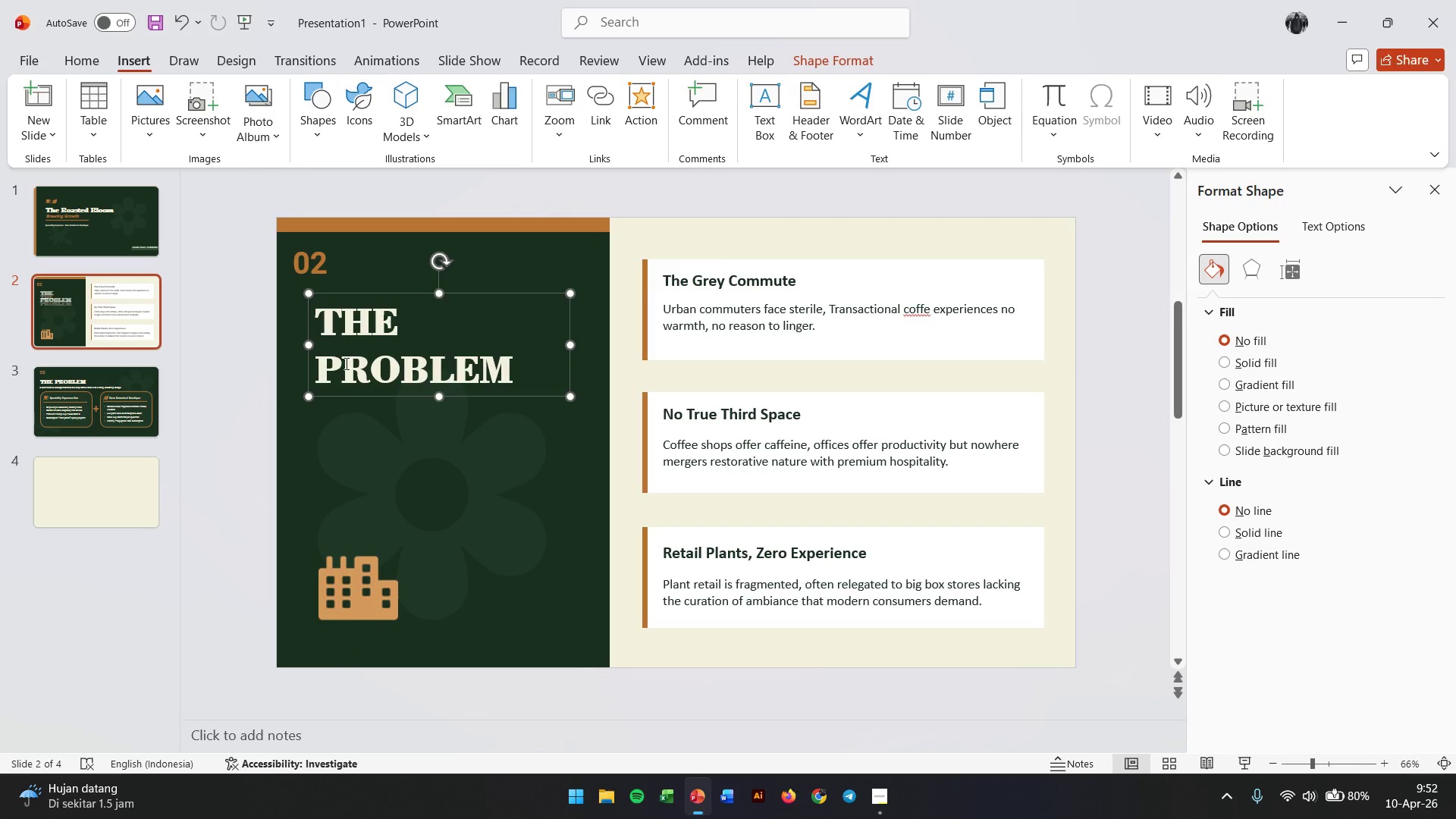 
hold_key(key=ShiftLeft, duration=0.7)
 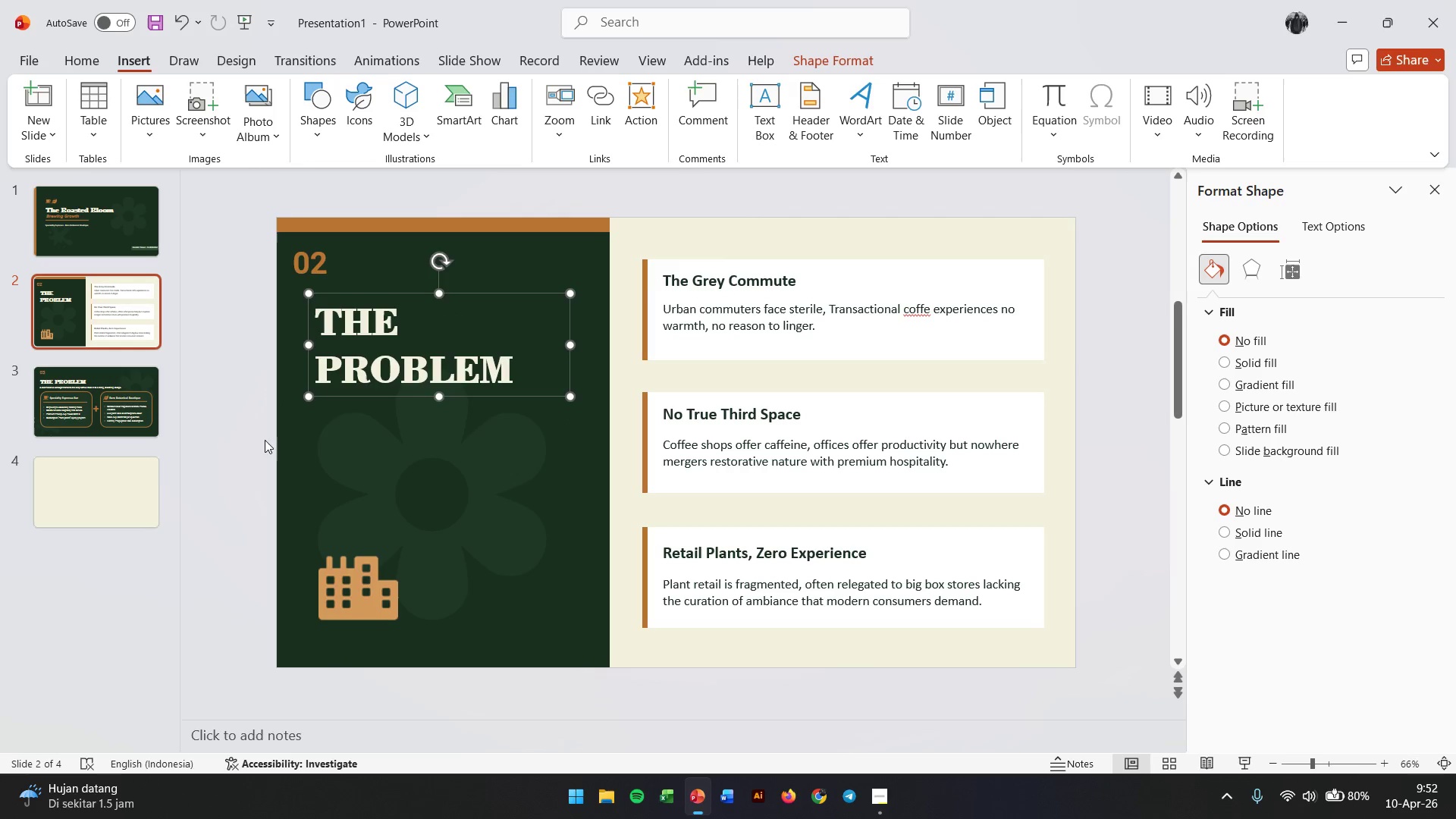 
left_click([146, 419])
 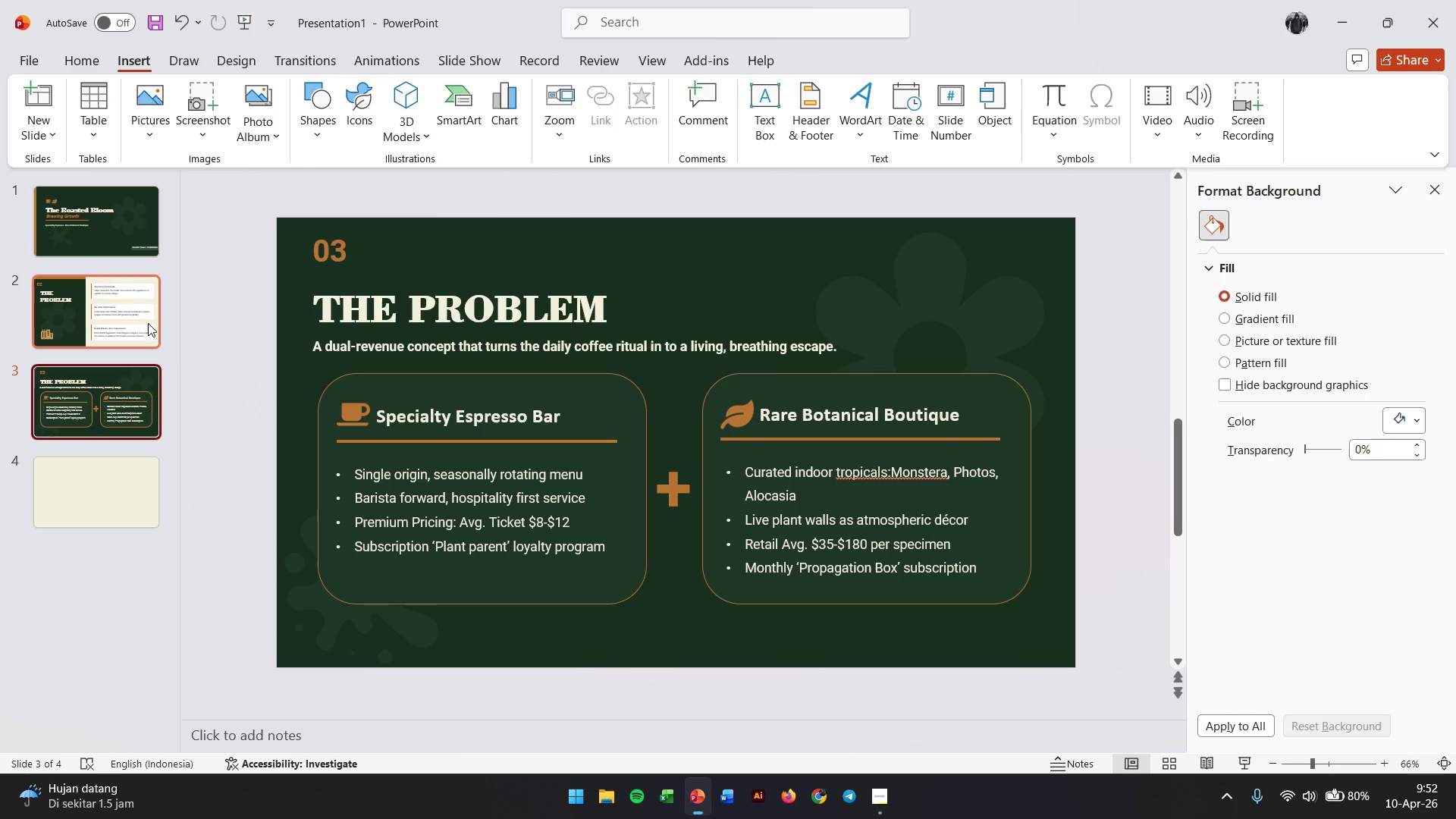 
left_click([148, 323])
 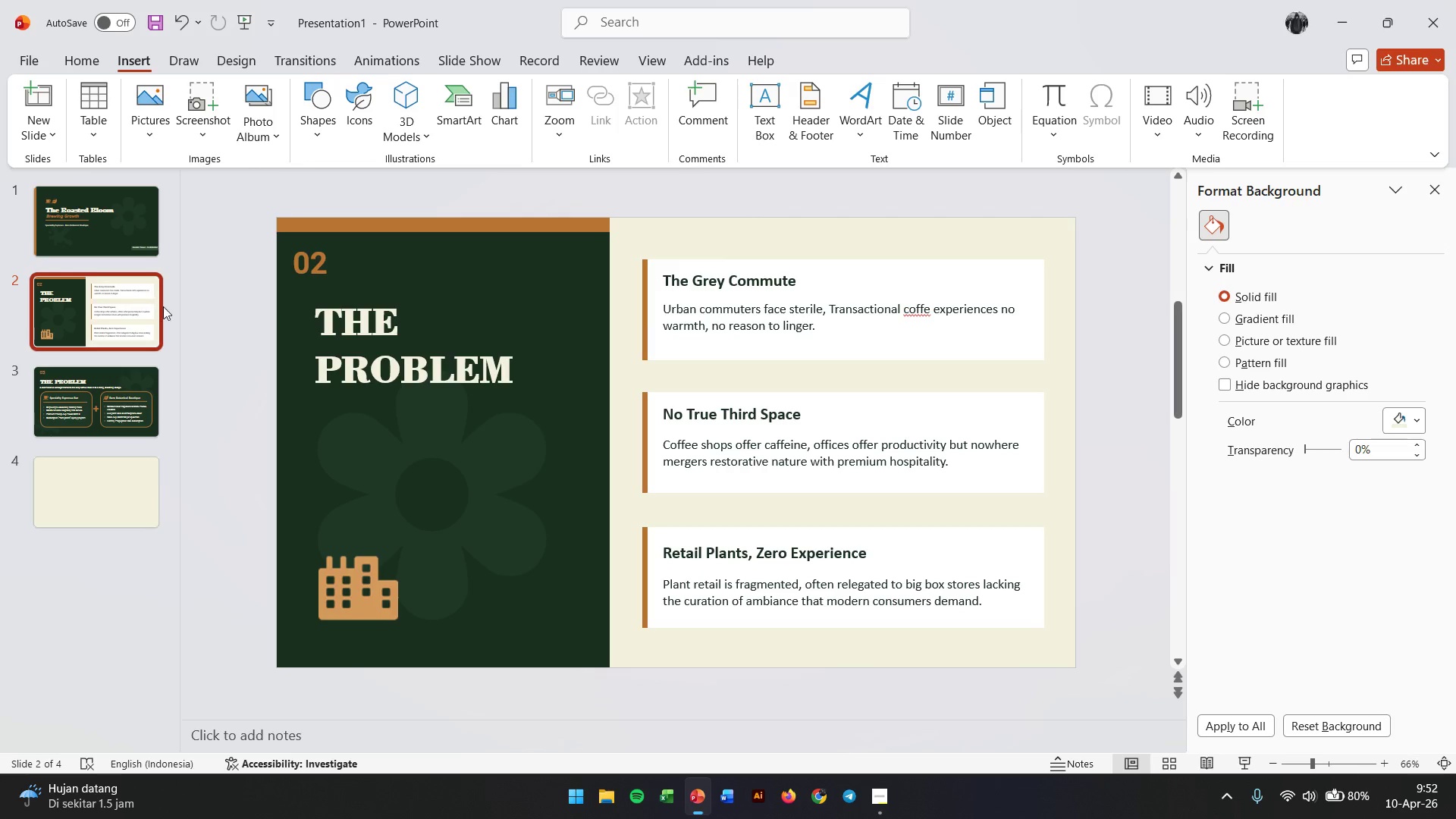 
left_click([130, 397])
 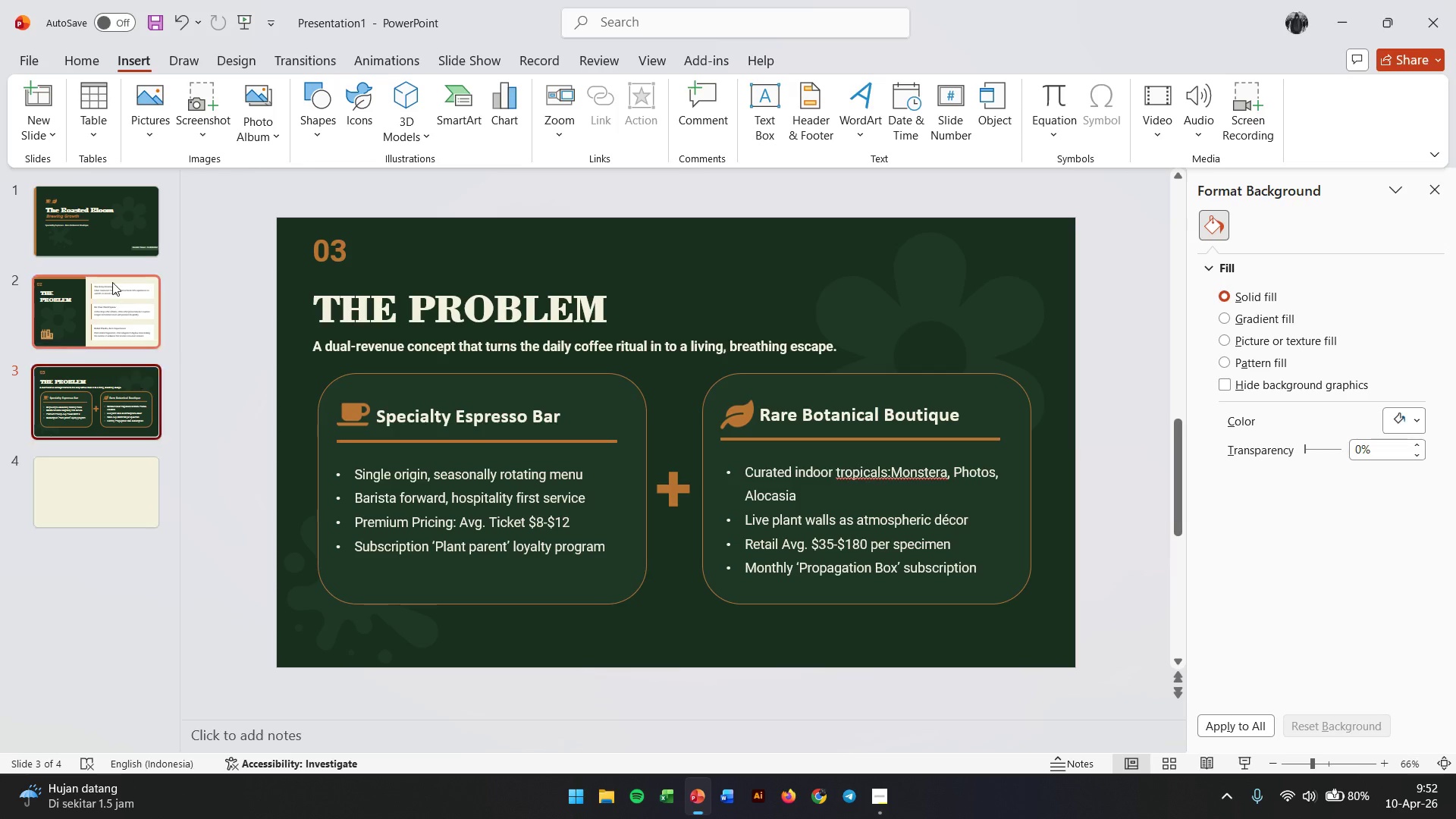 
left_click([112, 282])
 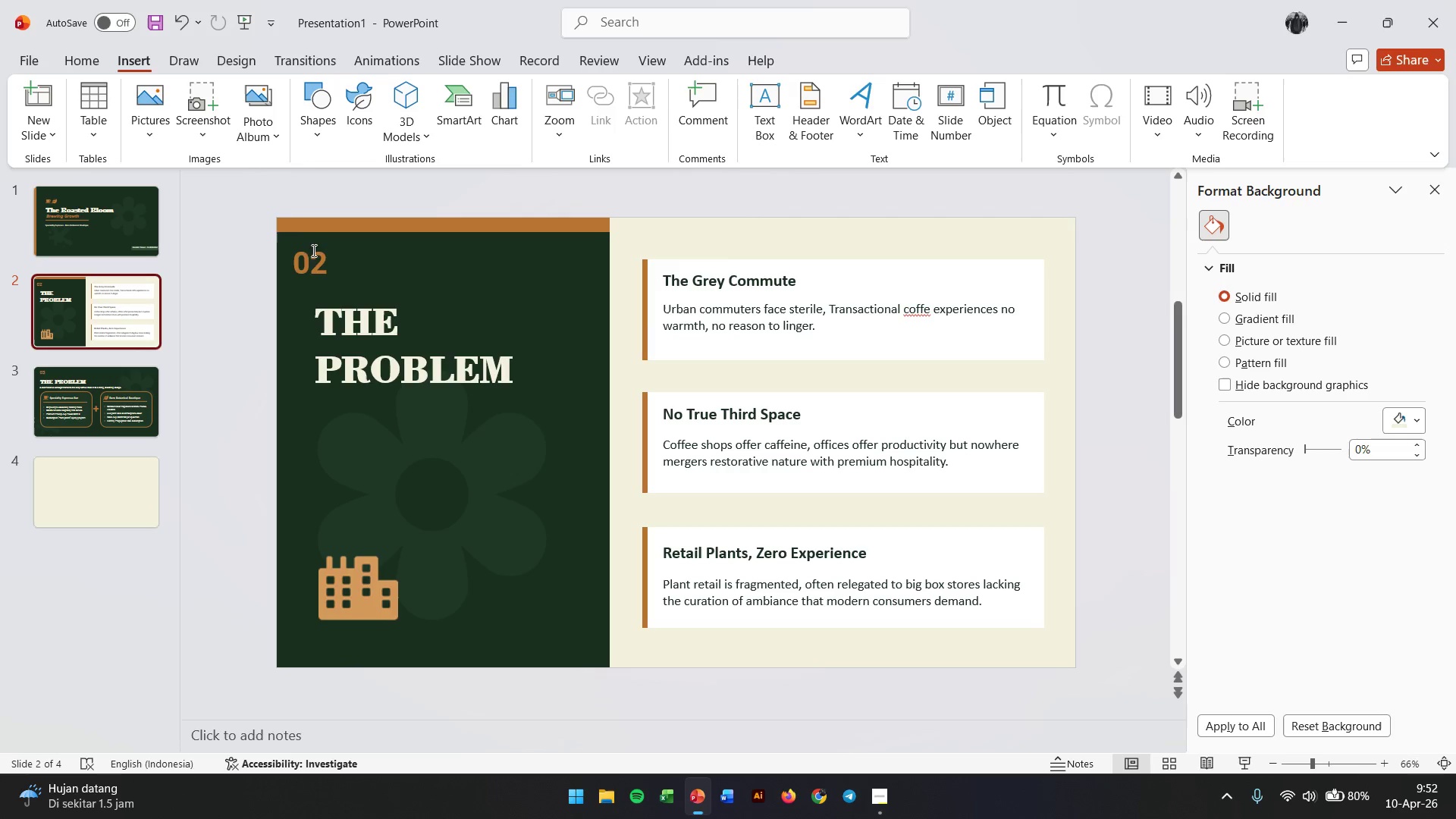 
left_click([312, 260])
 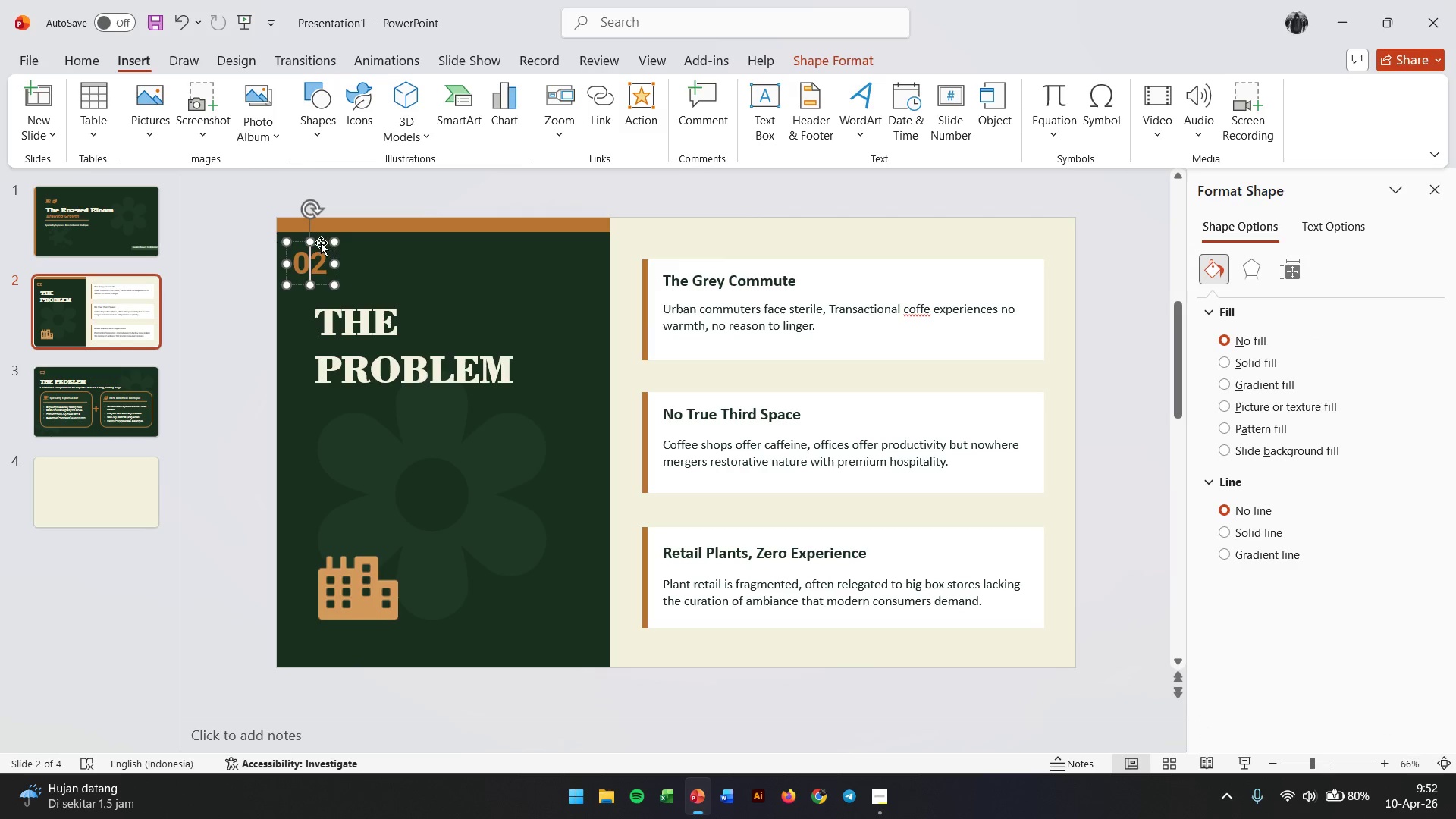 
left_click_drag(start_coordinate=[321, 243], to_coordinate=[327, 243])
 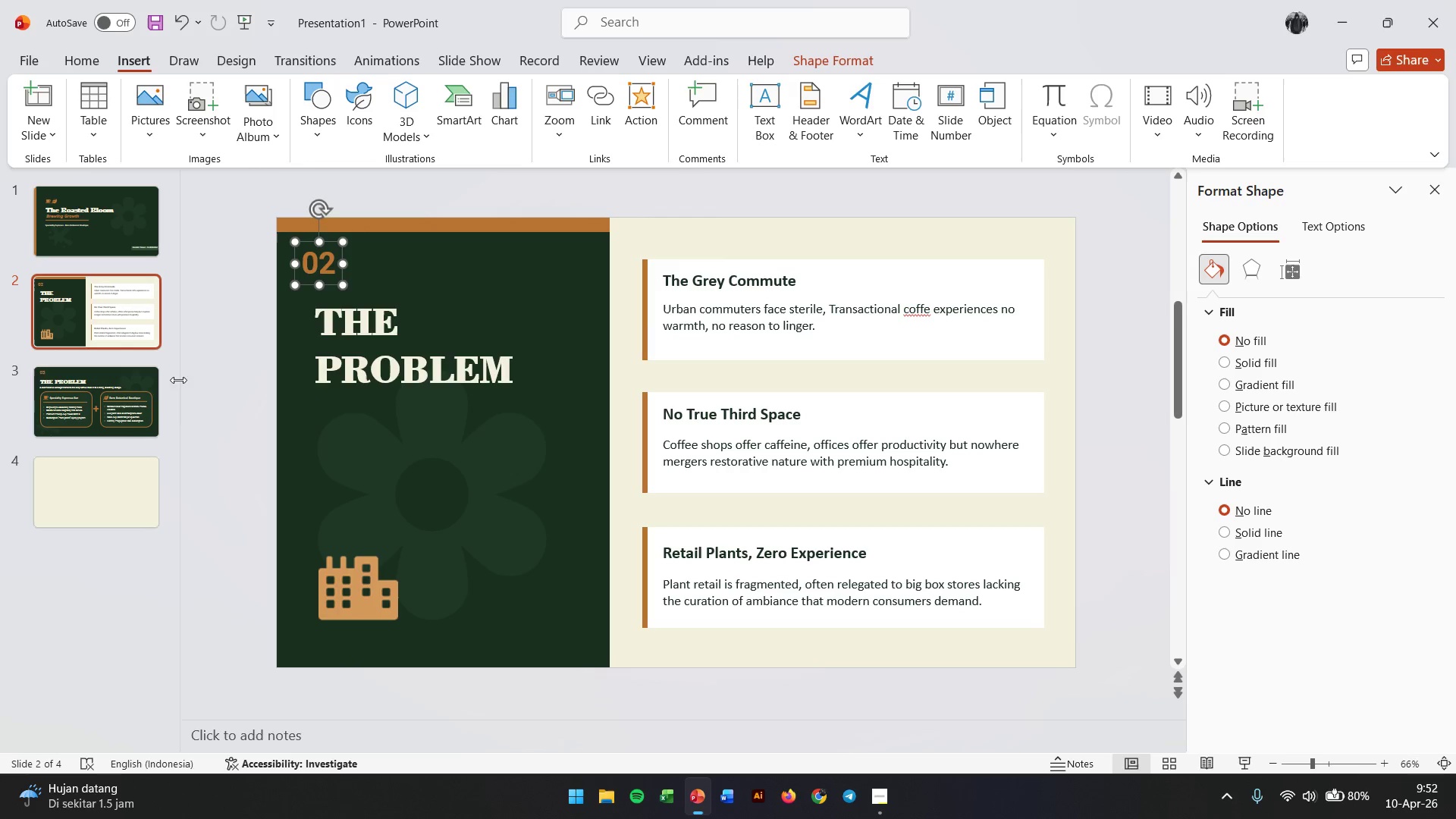 
hold_key(key=ShiftLeft, duration=1.34)
 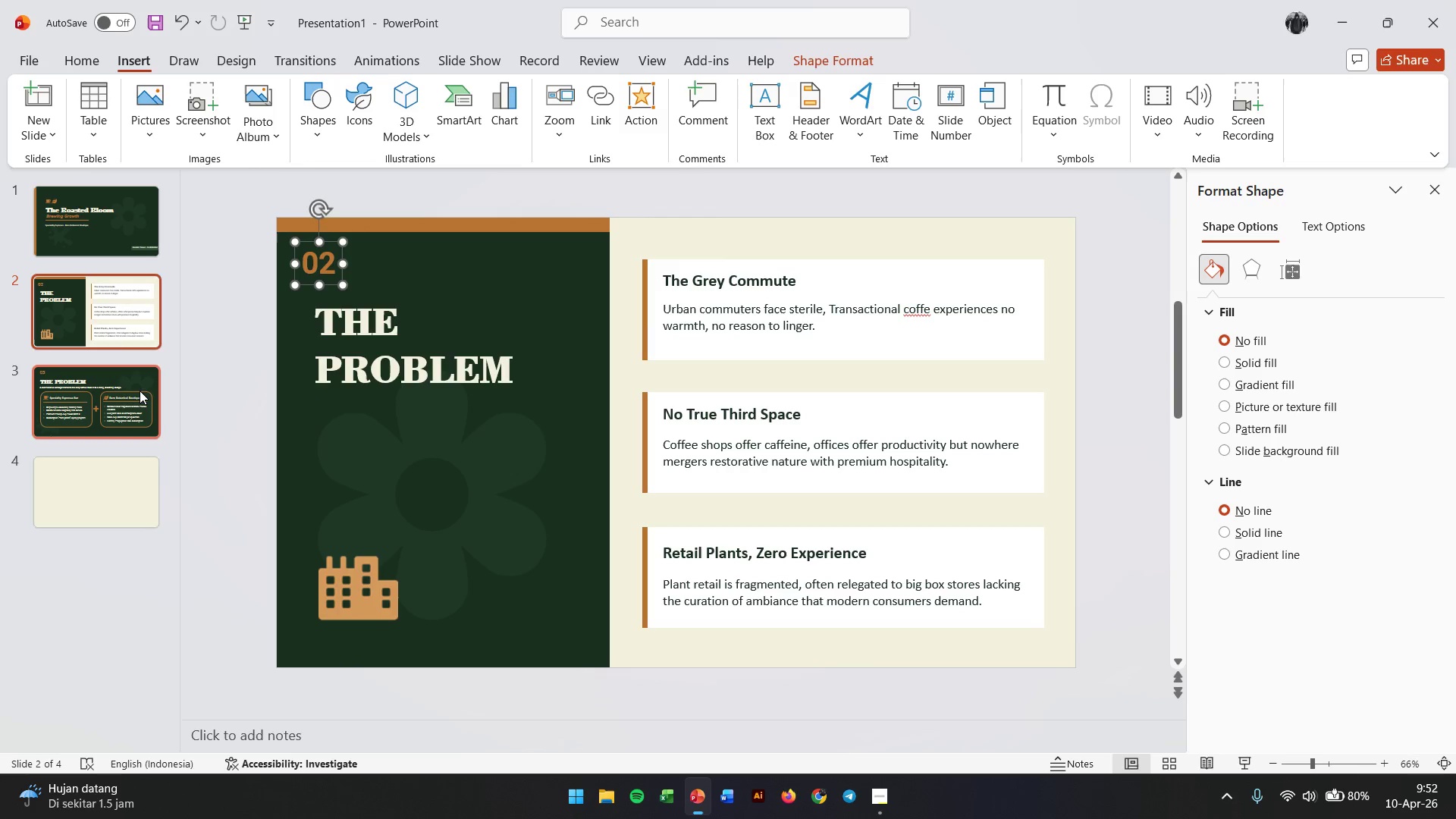 
left_click([140, 391])
 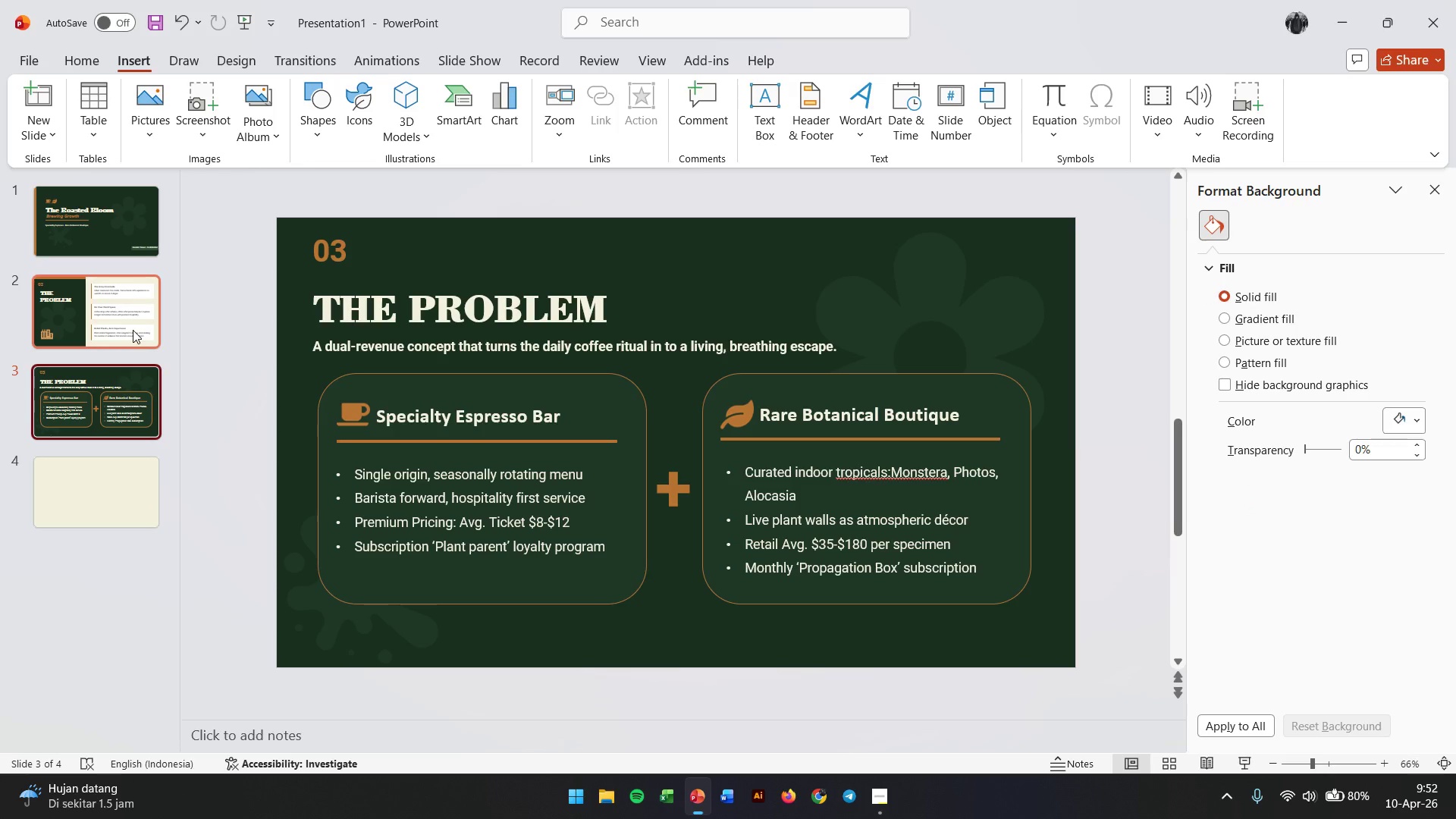 
left_click([133, 315])
 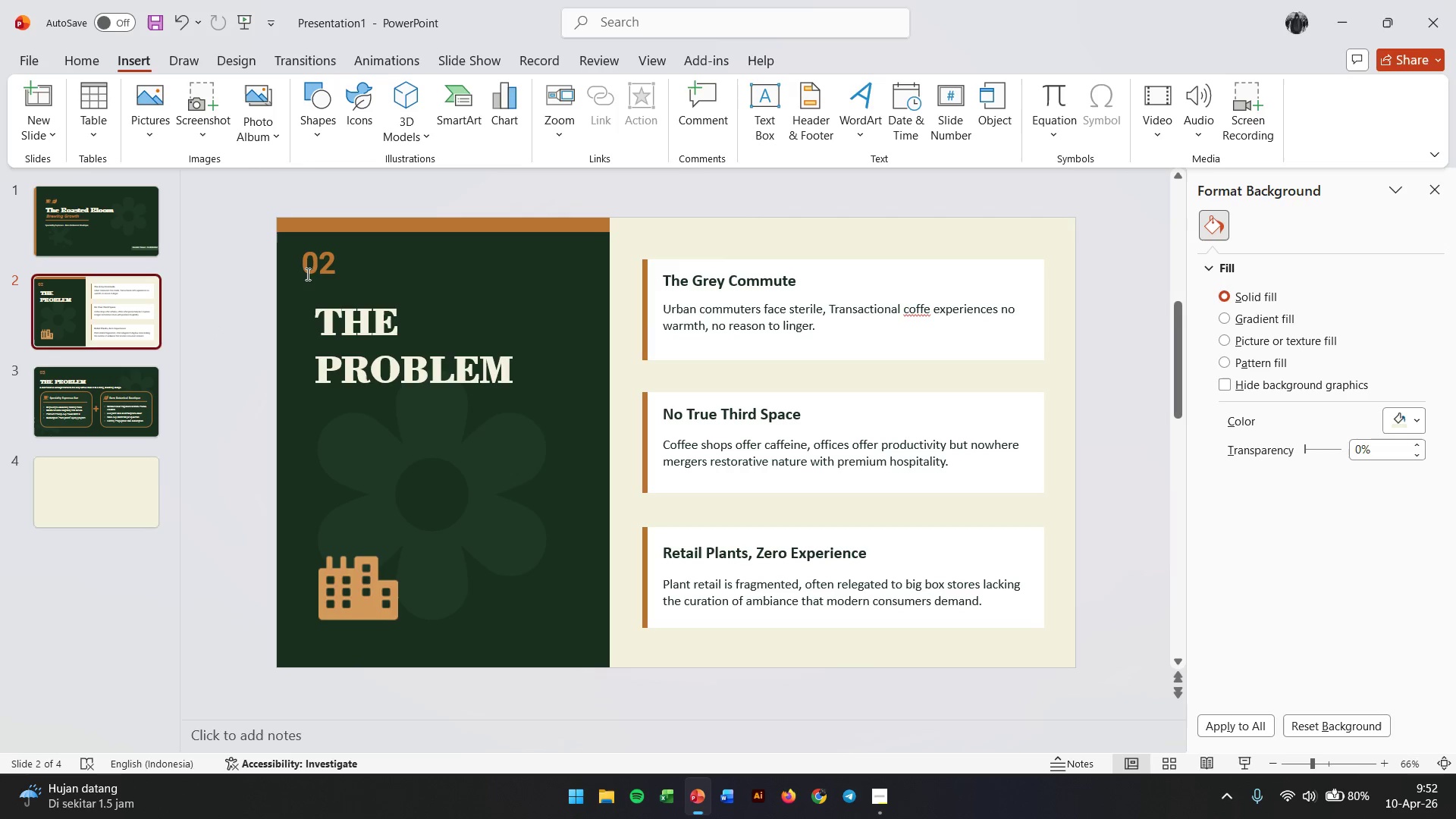 
left_click([134, 391])
 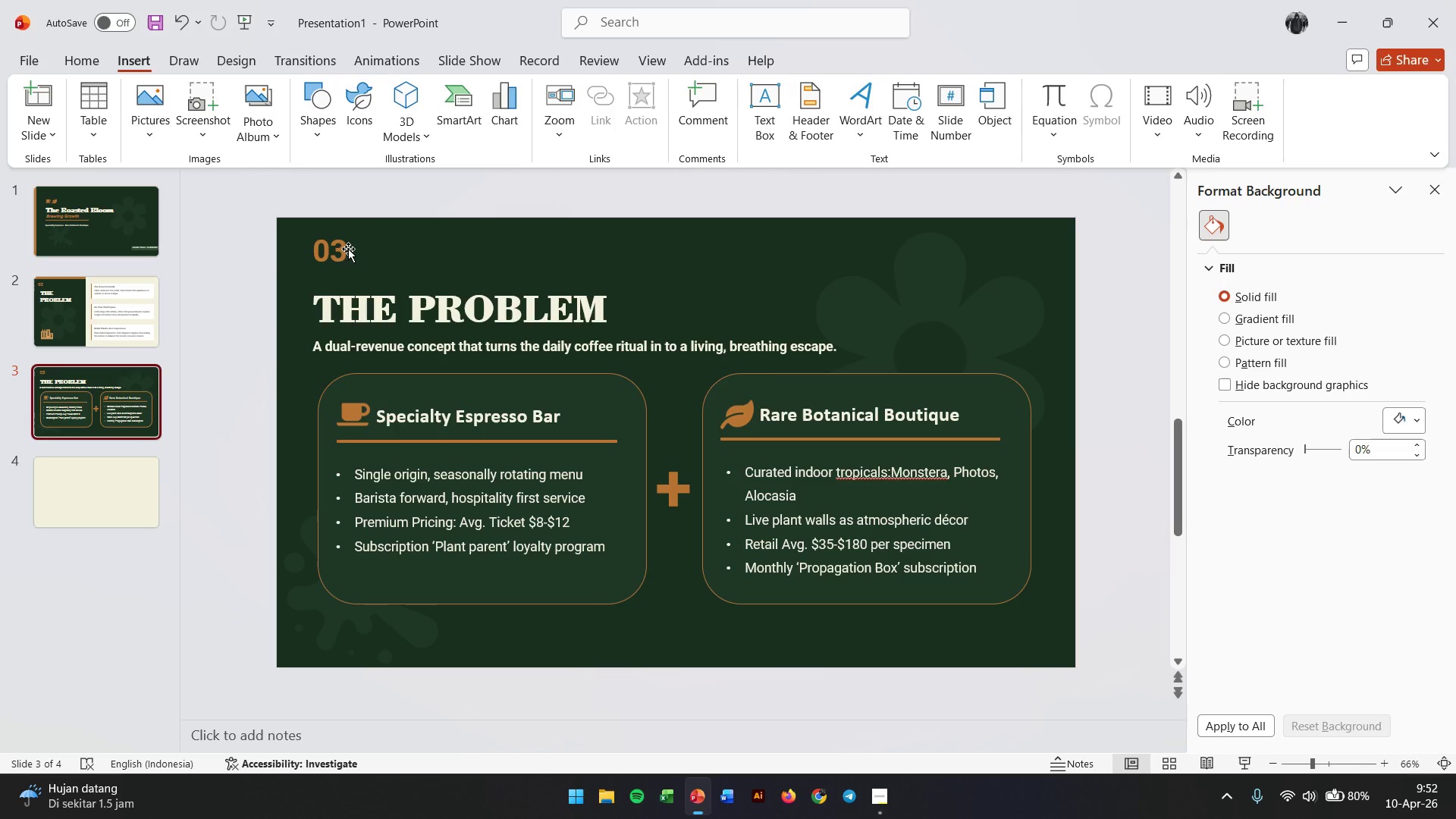 
left_click([347, 249])
 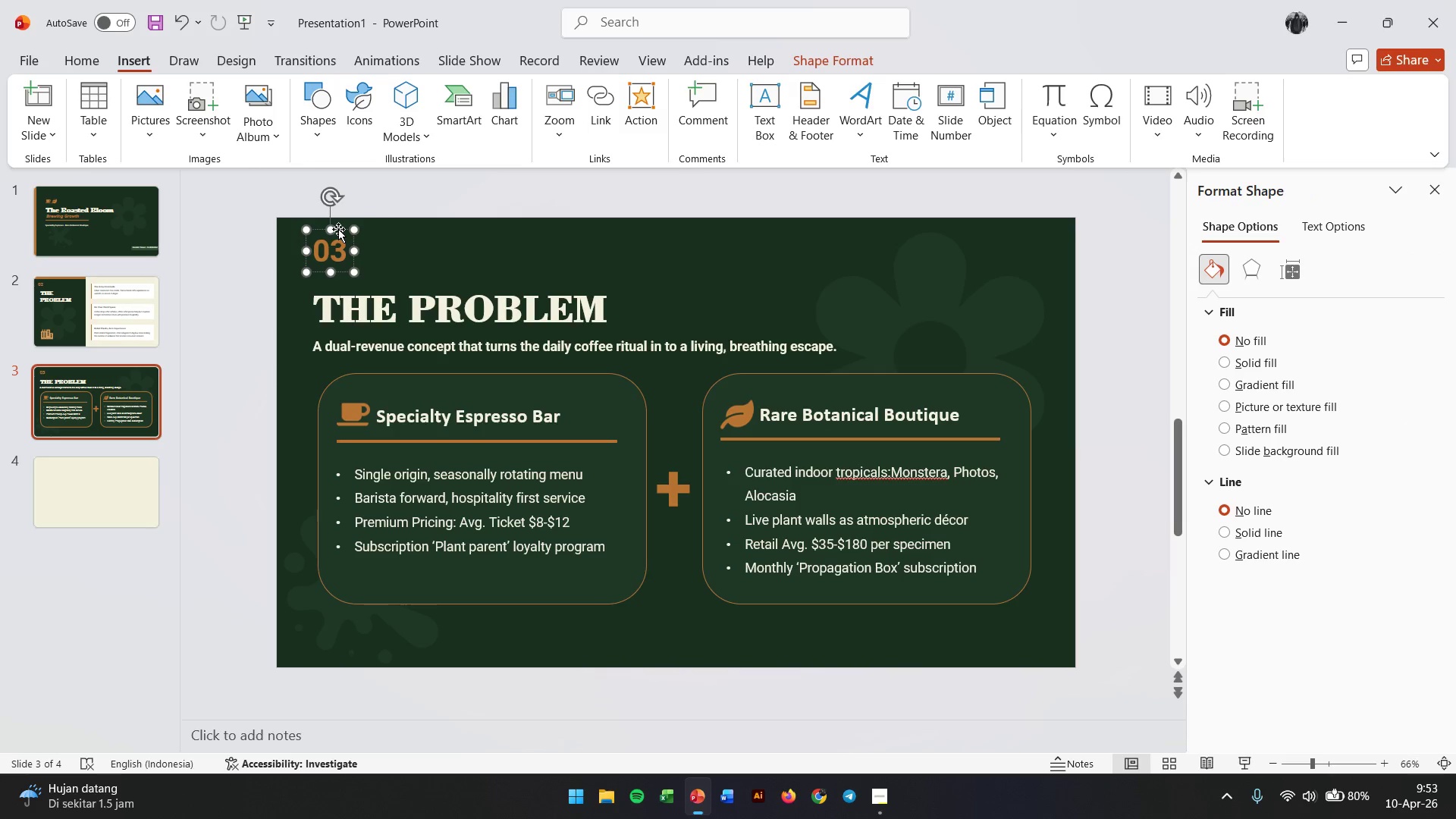 
left_click([338, 229])
 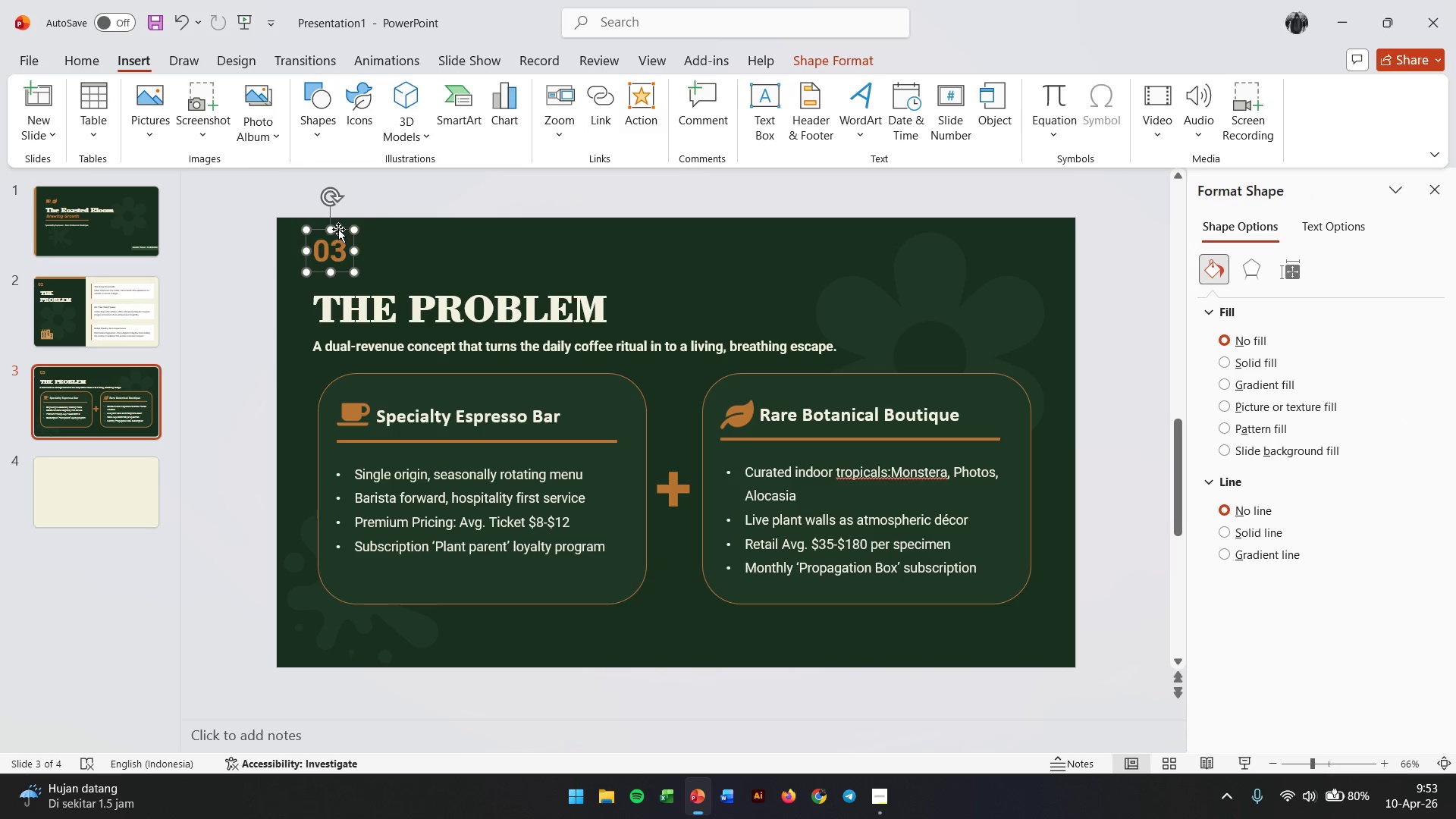 
key(Control+C)
 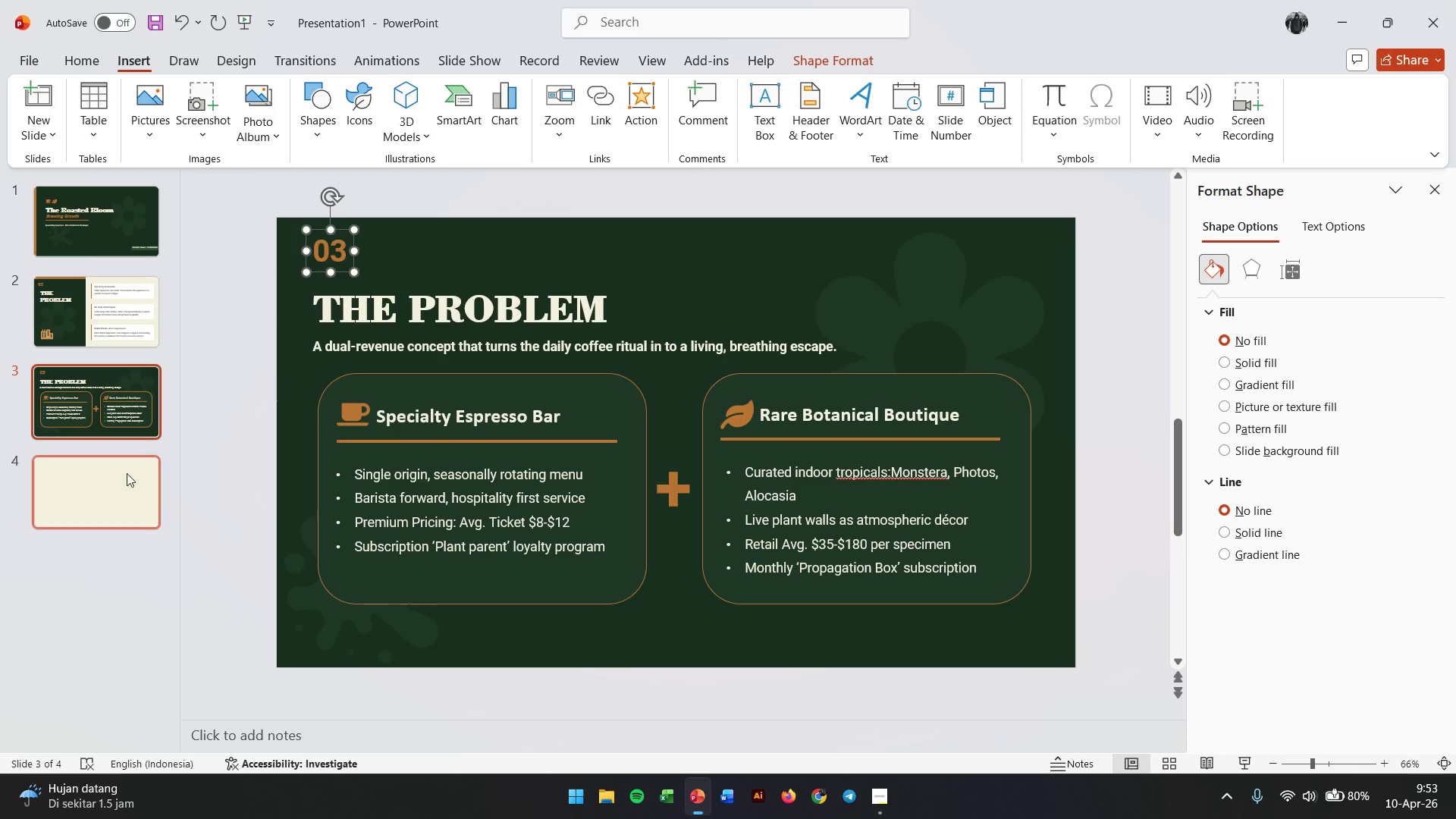 
left_click([116, 491])
 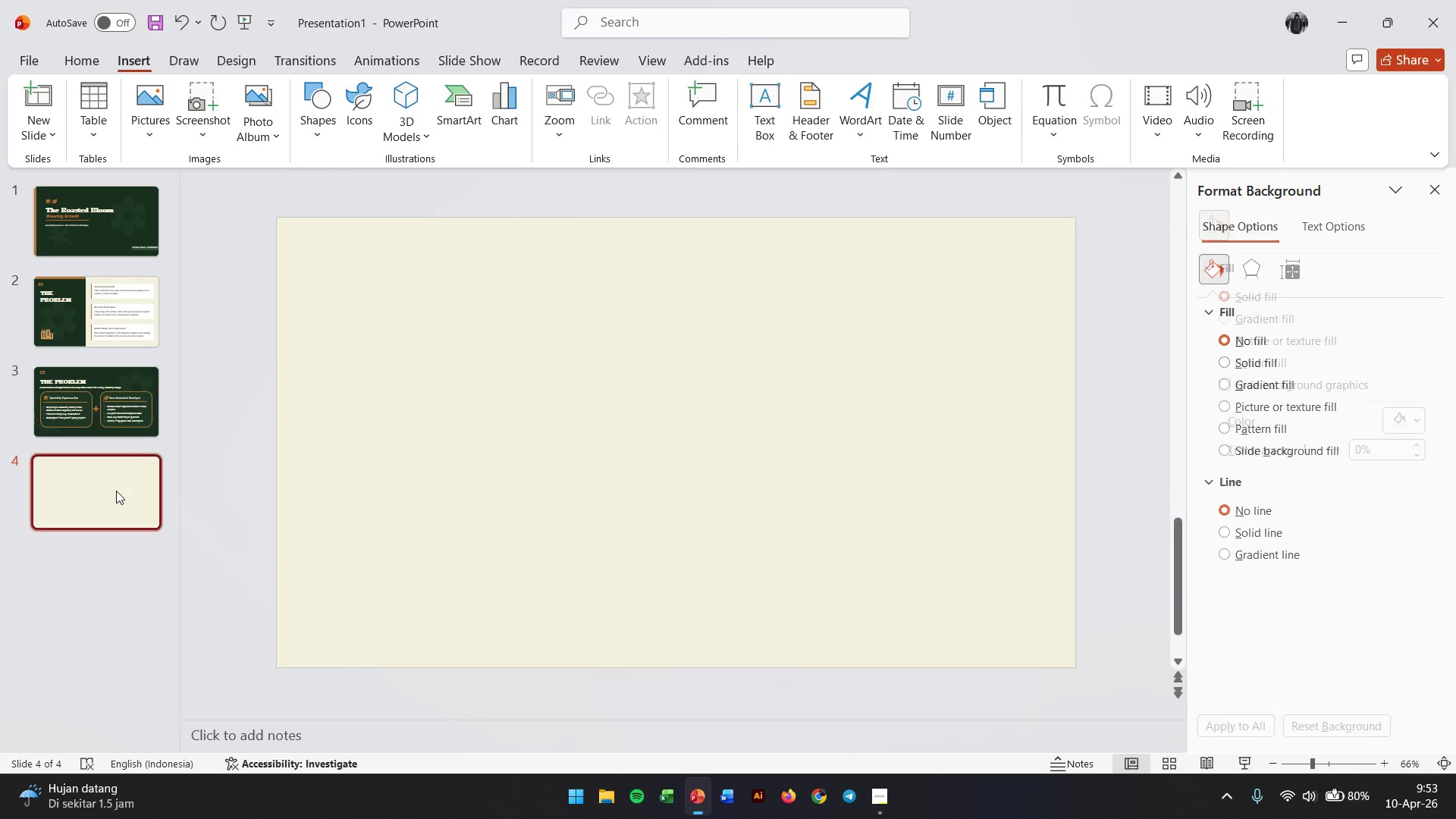 
key(Control+V)
 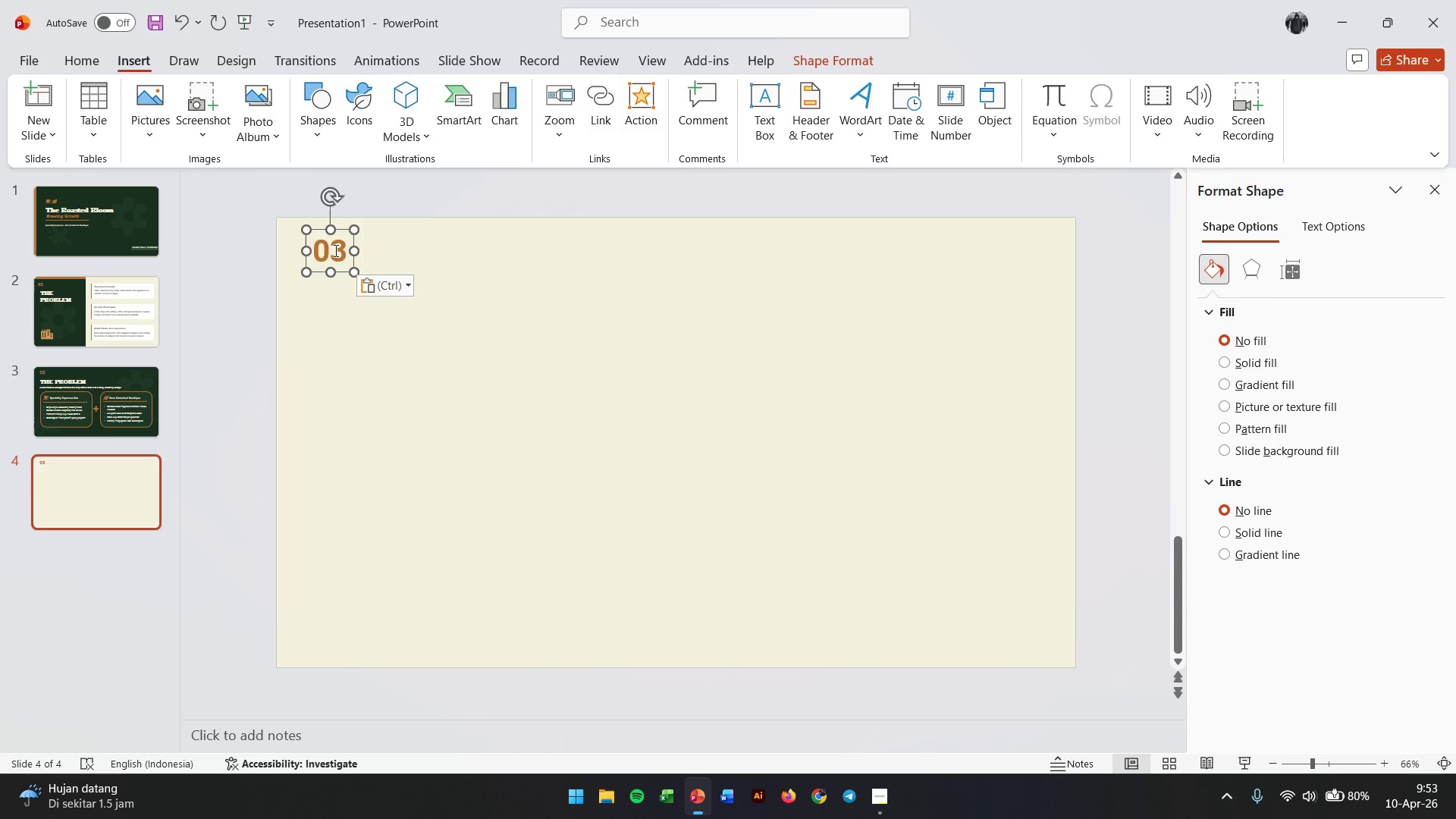 
double_click([334, 250])
 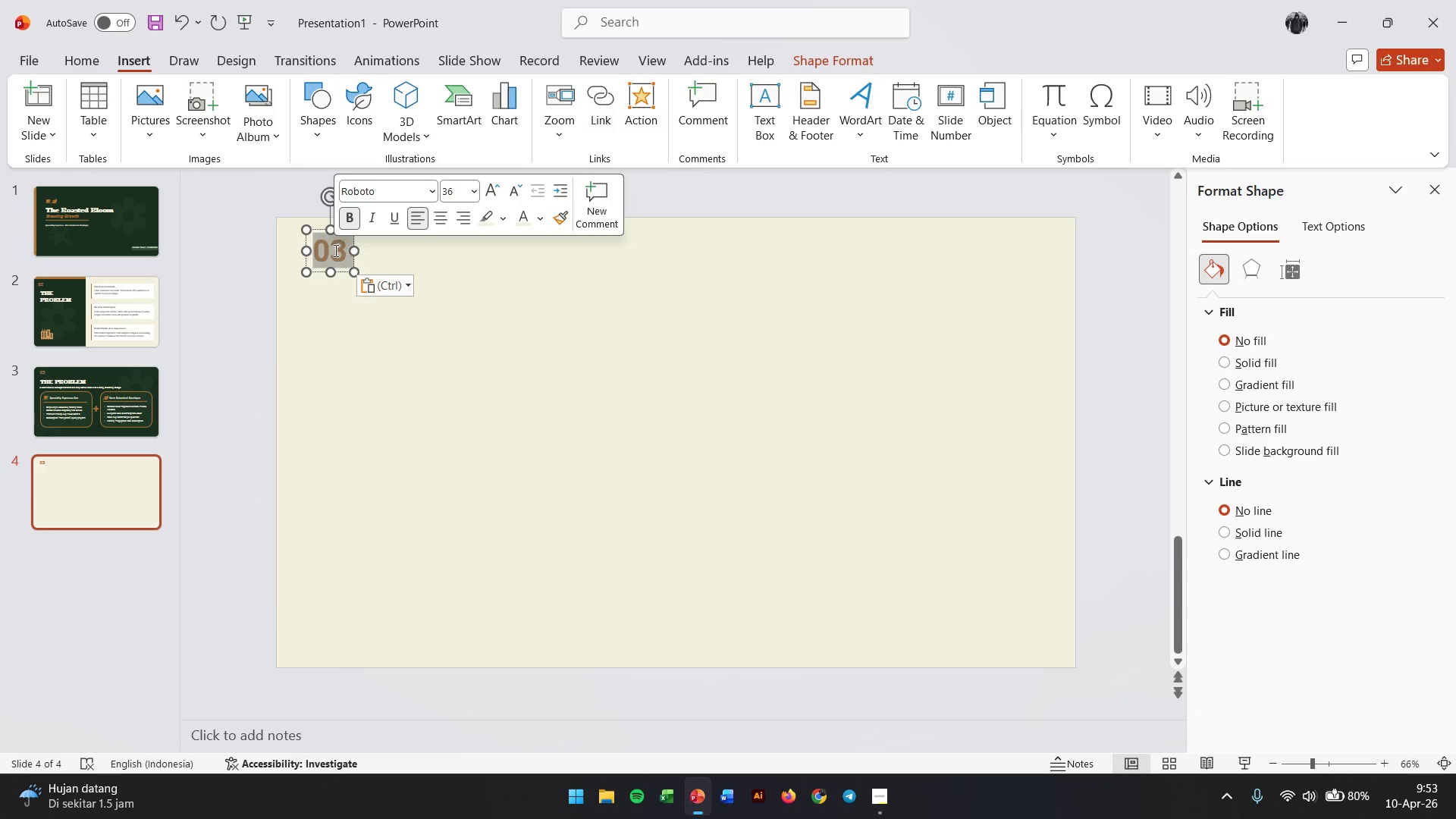 
triple_click([334, 250])